 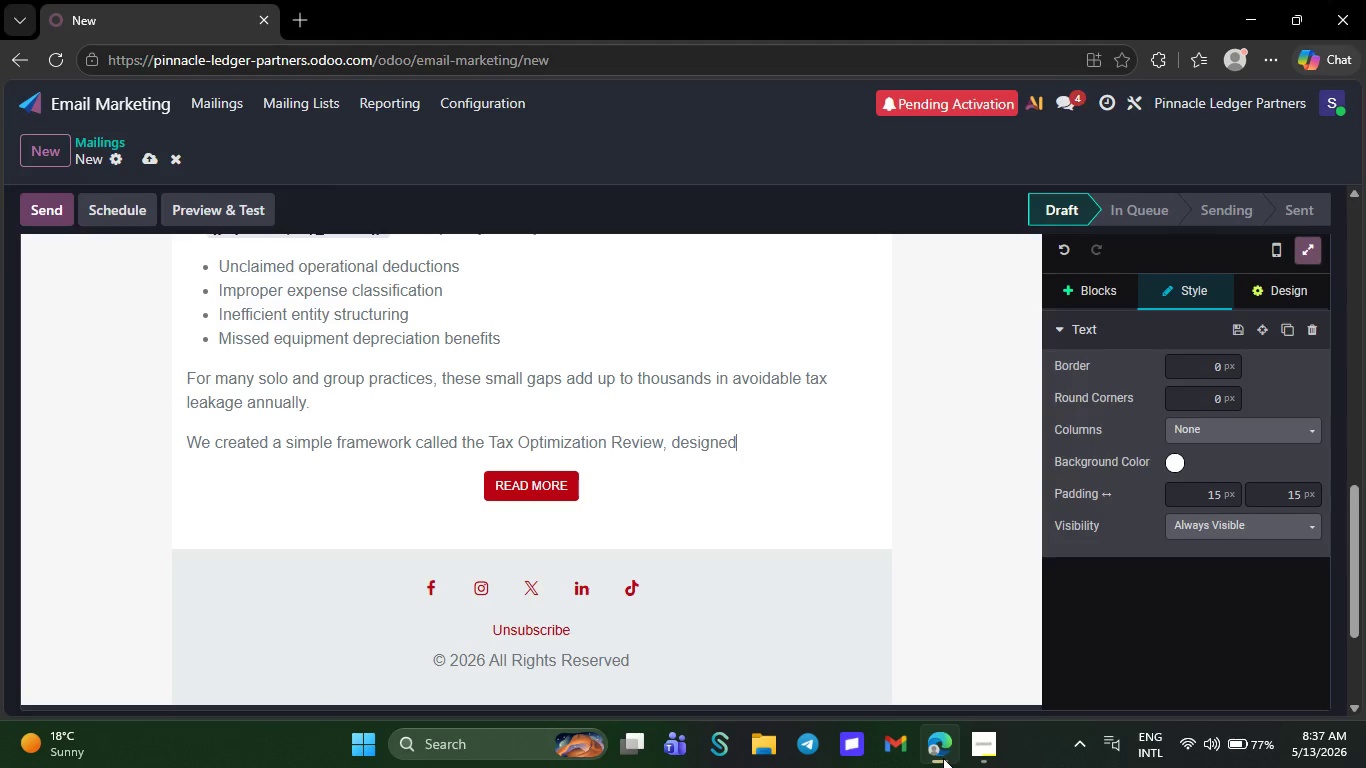 
key(Space)
 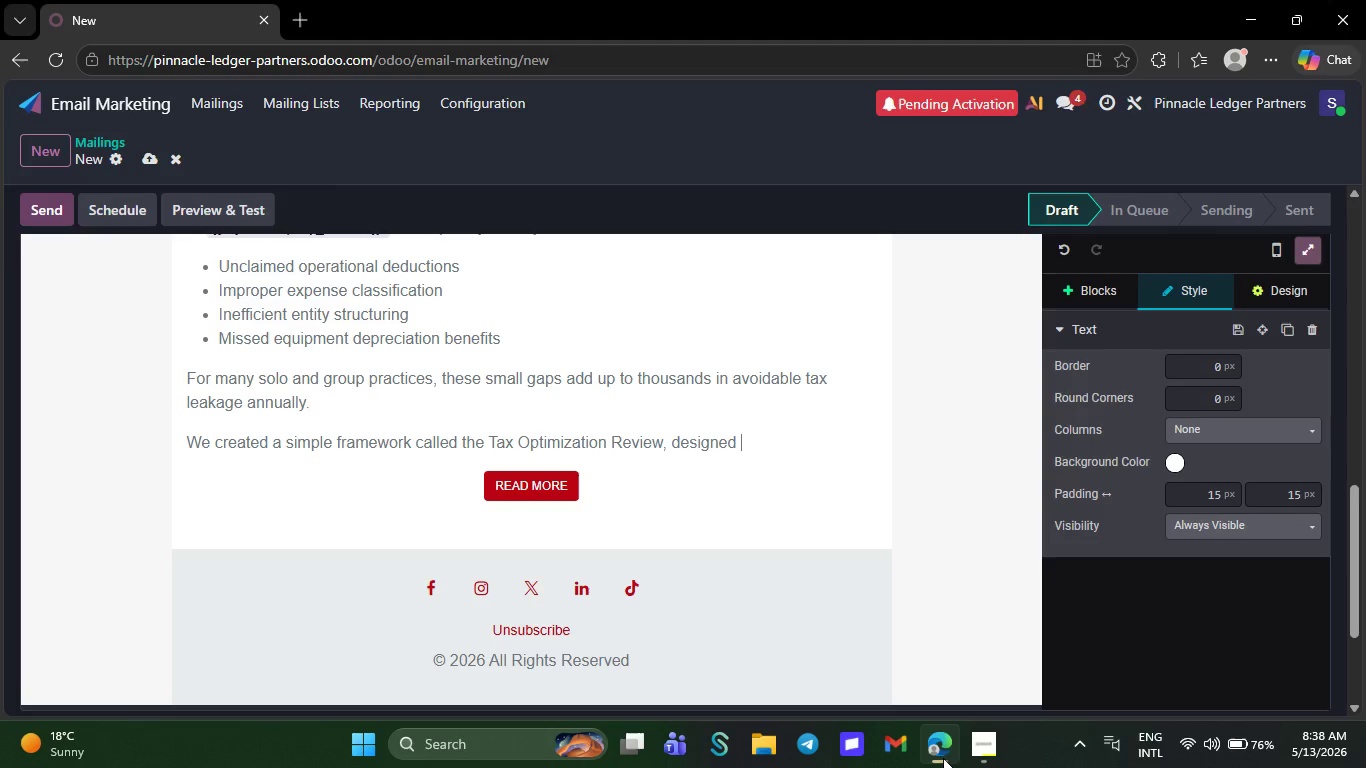 
wait(64.45)
 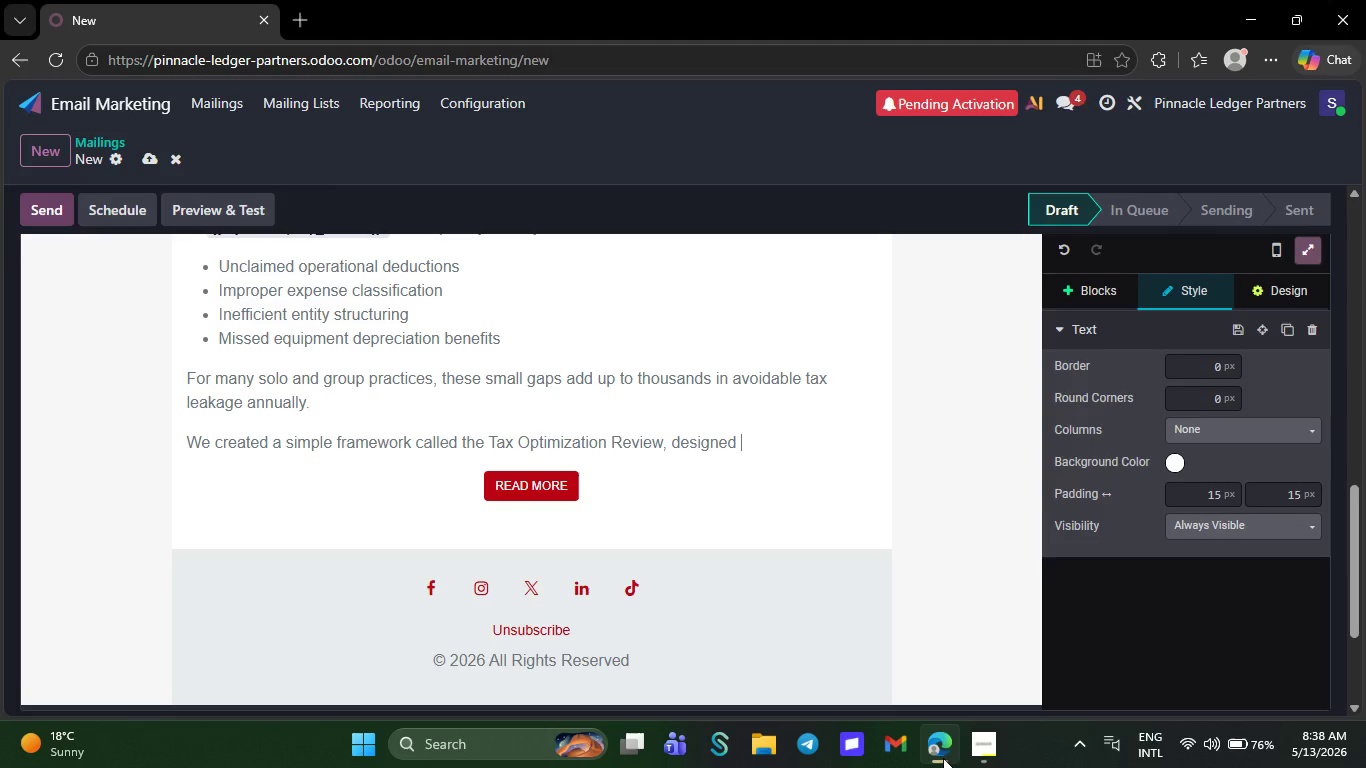 
key(V)
 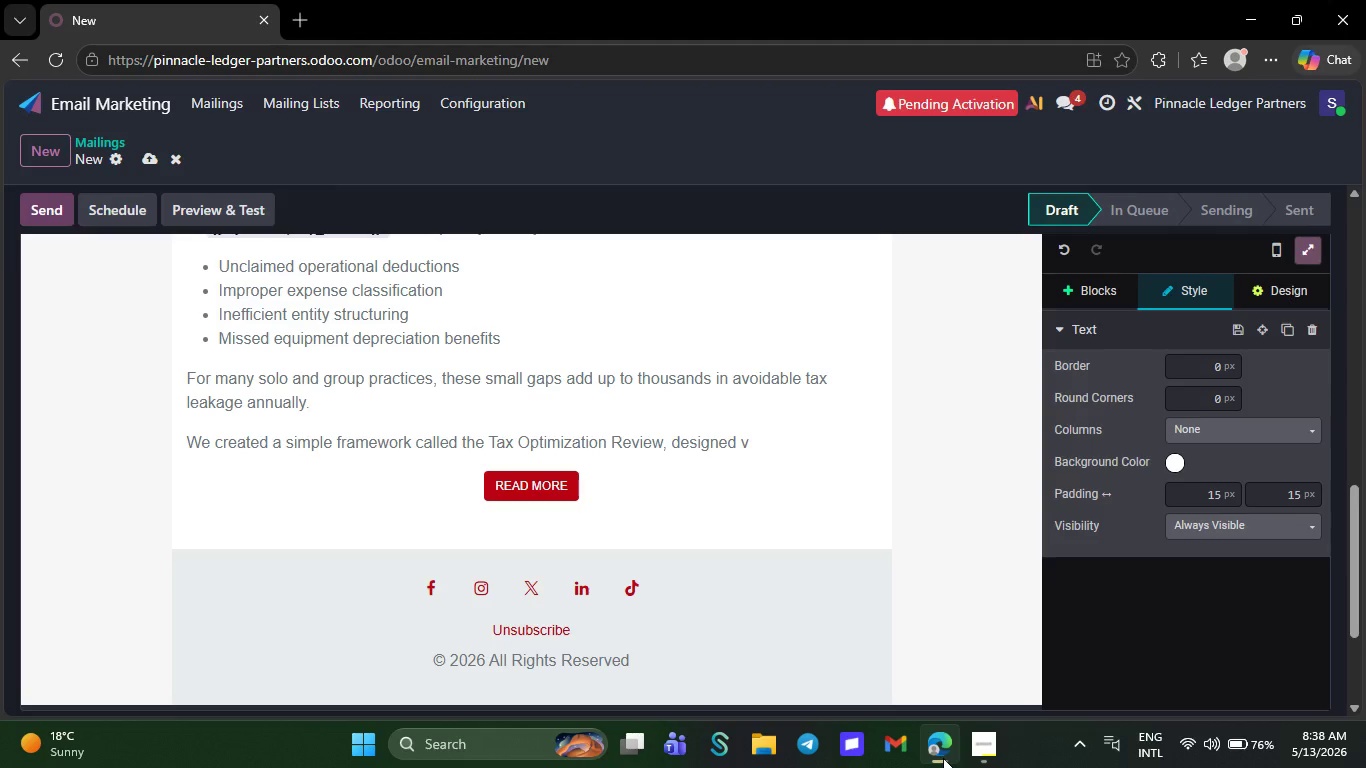 
key(Backspace)
 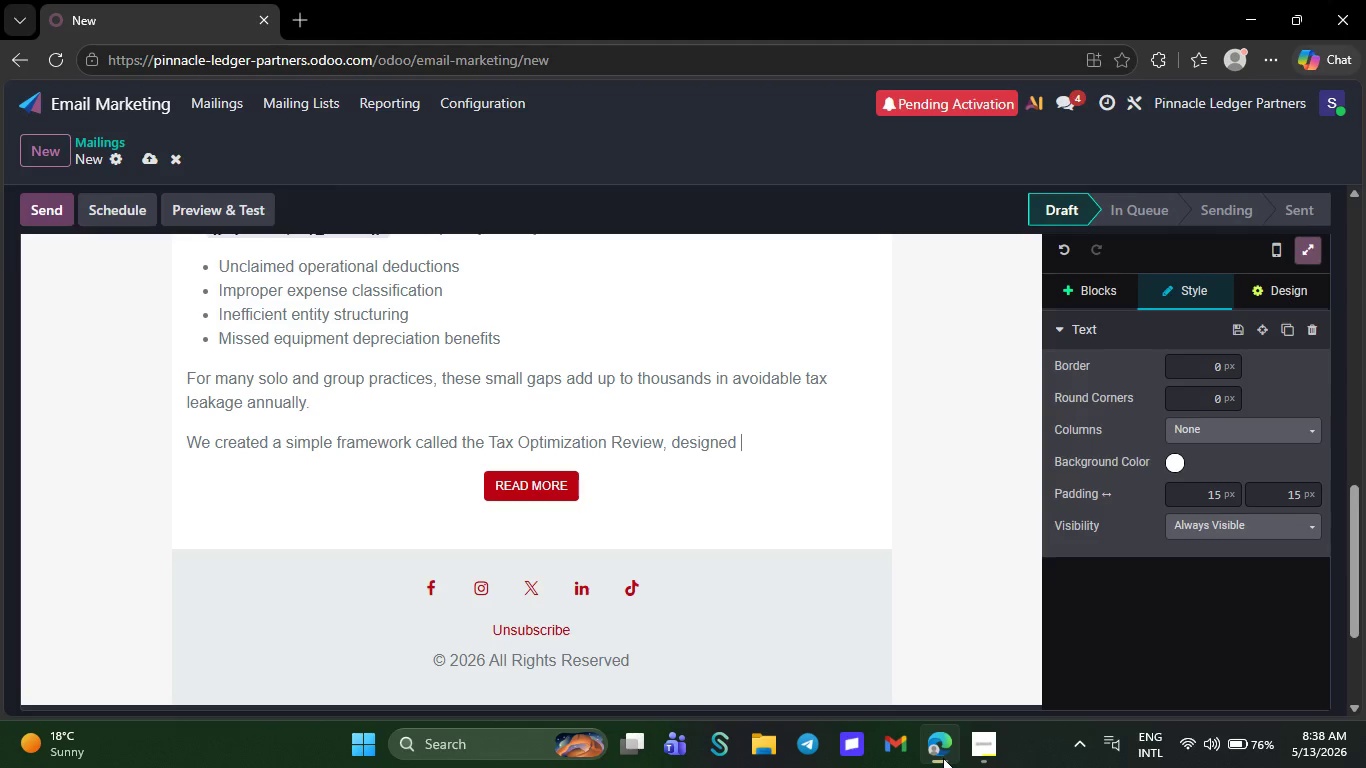 
key(G)
 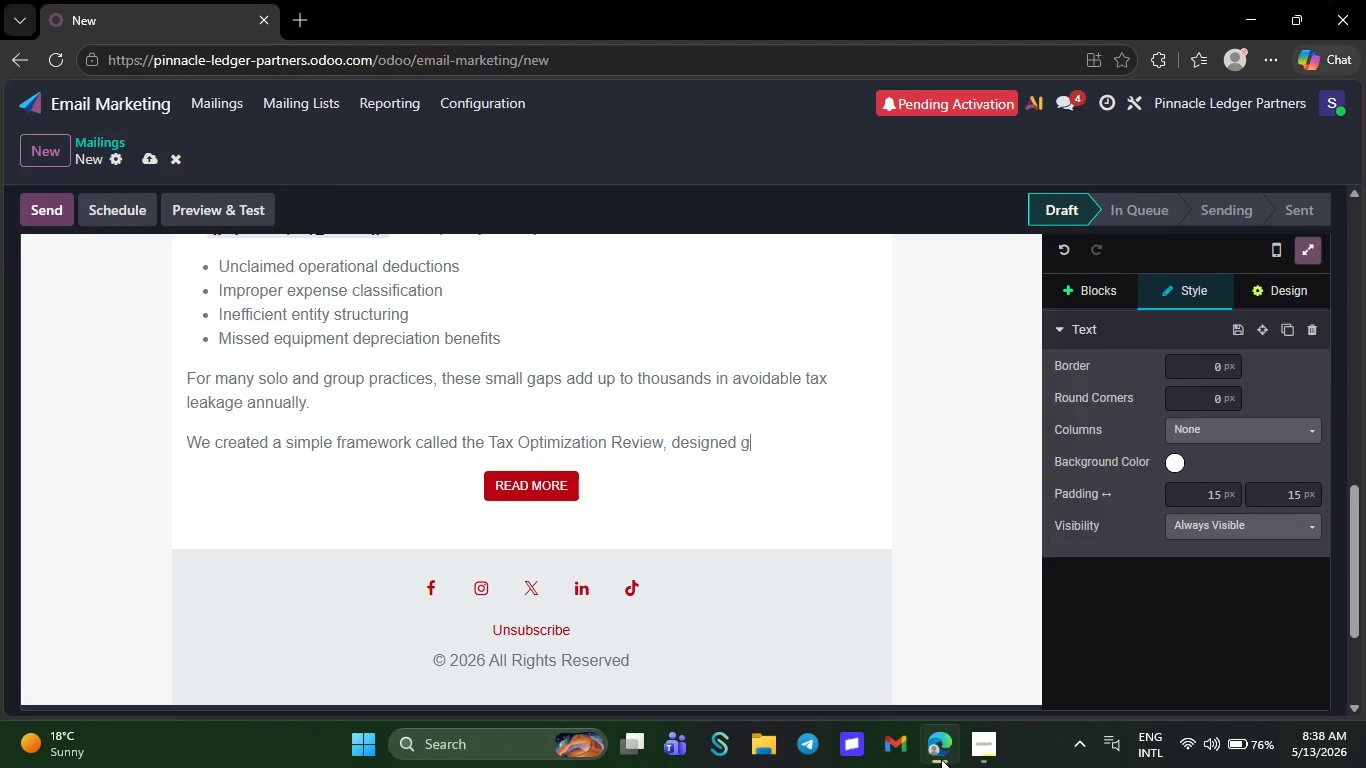 
wait(13.59)
 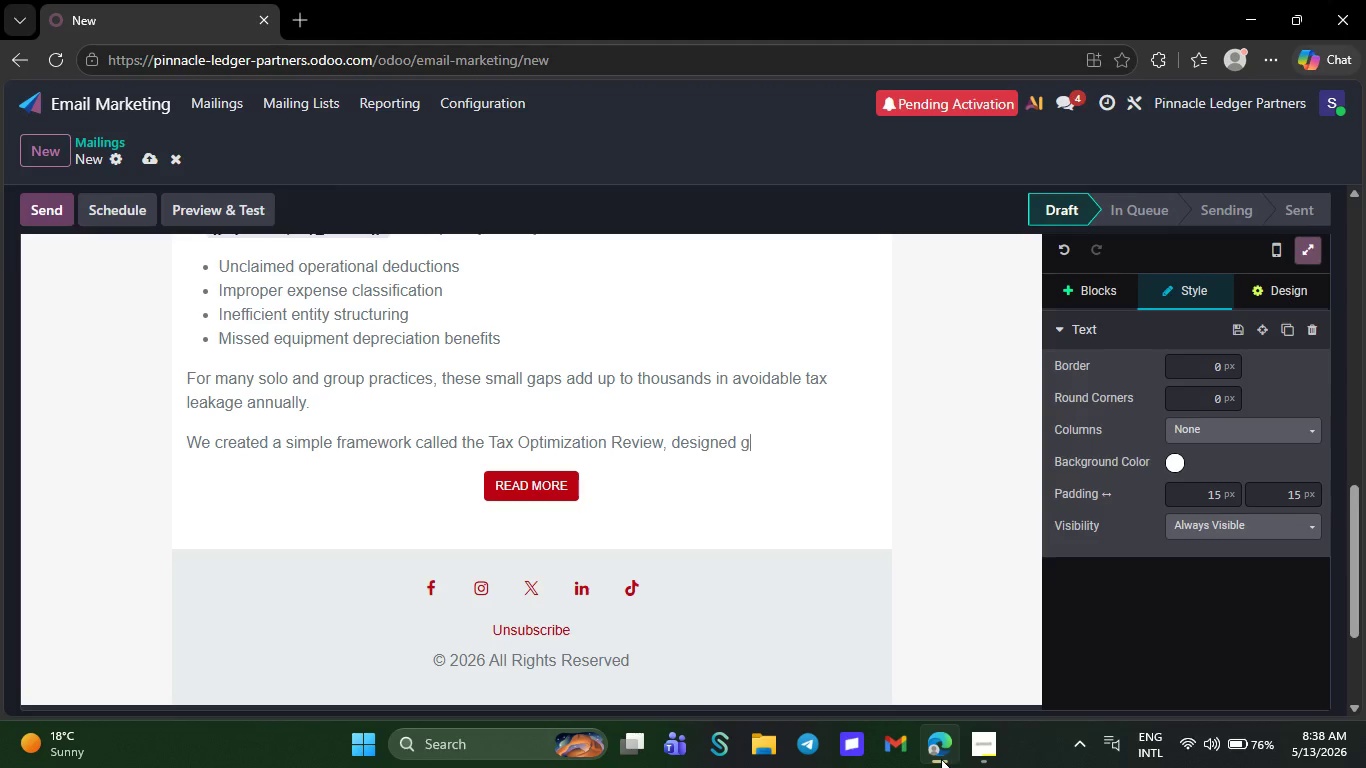 
key(H)
 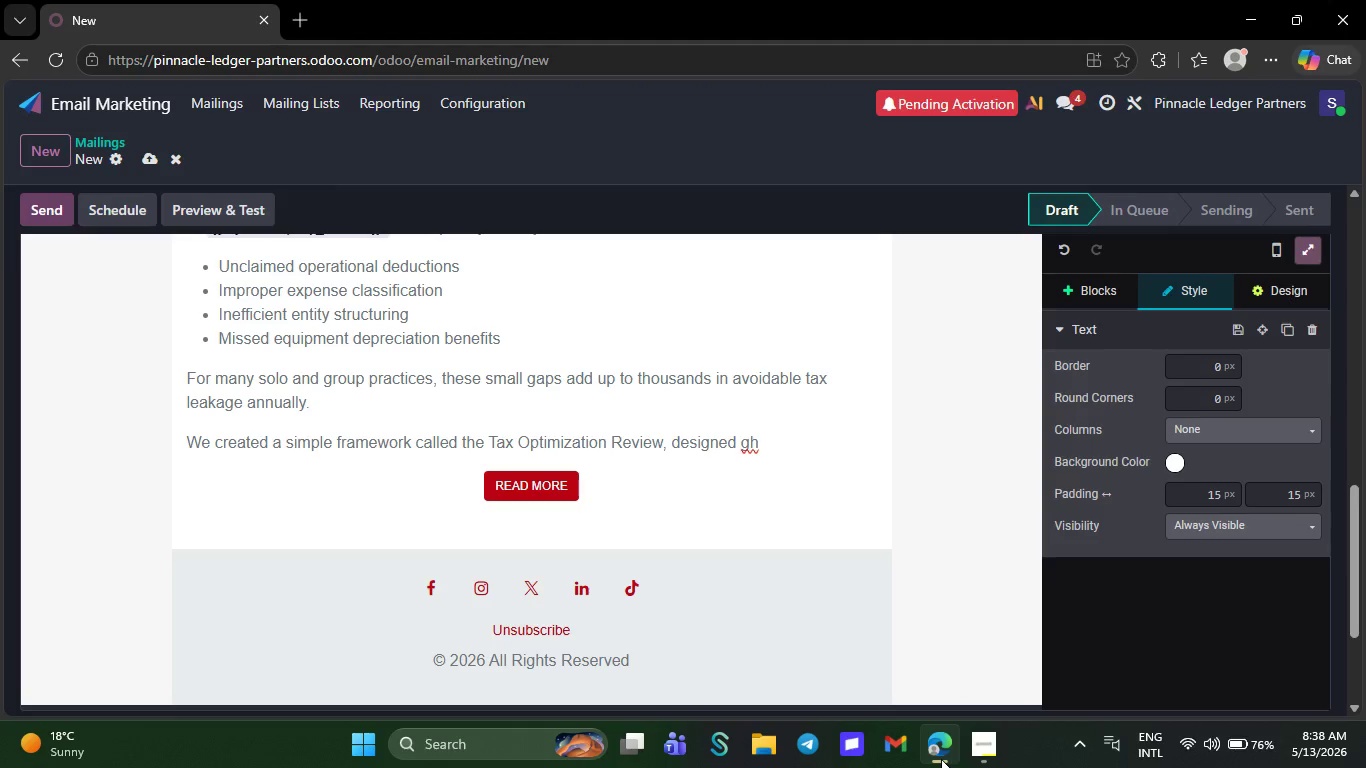 
wait(6.99)
 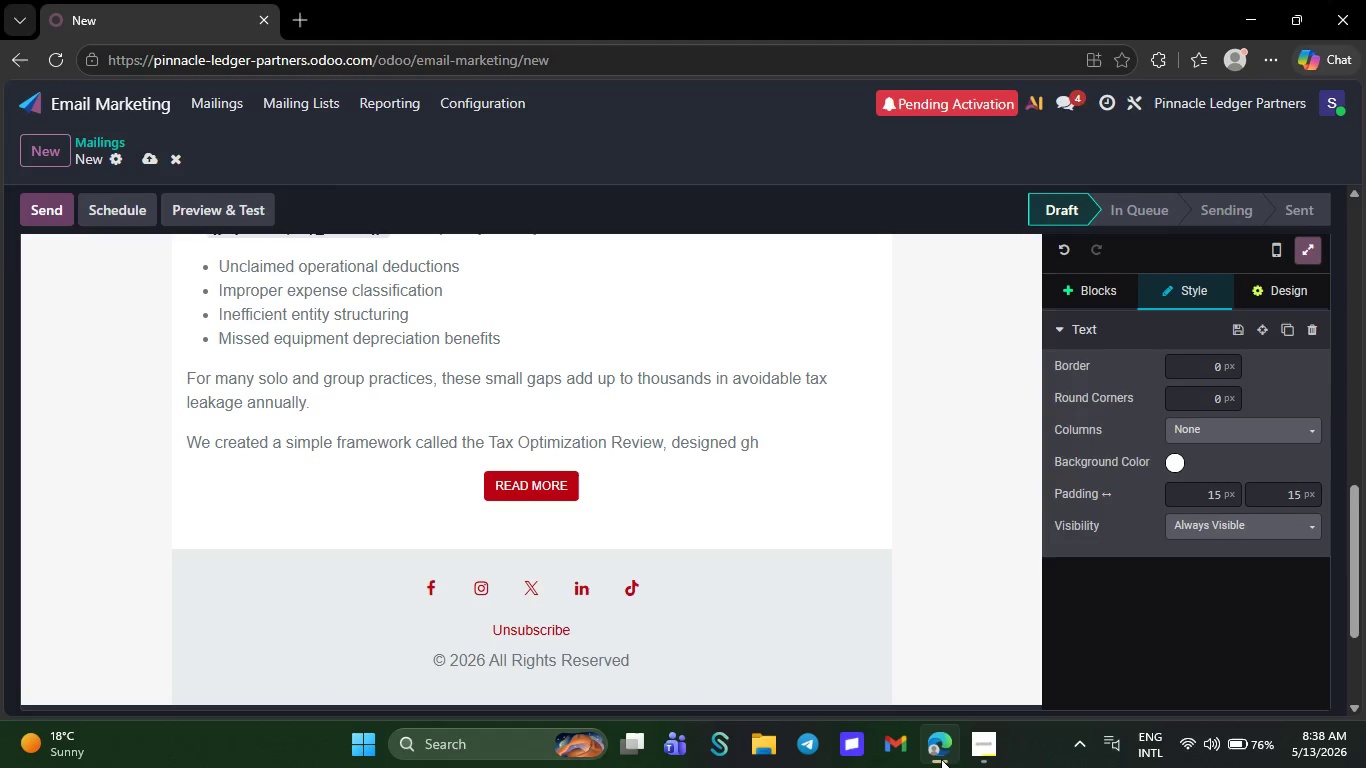 
key(Y)
 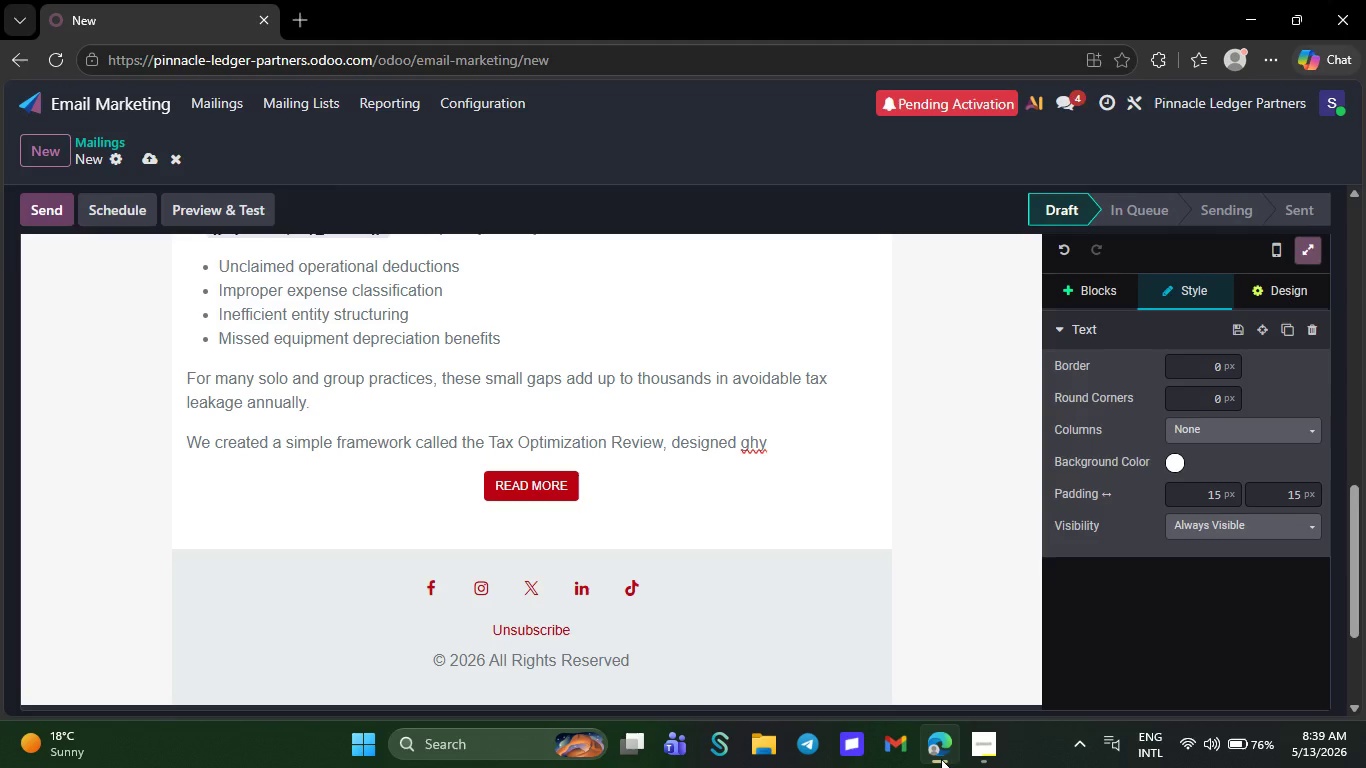 
wait(72.41)
 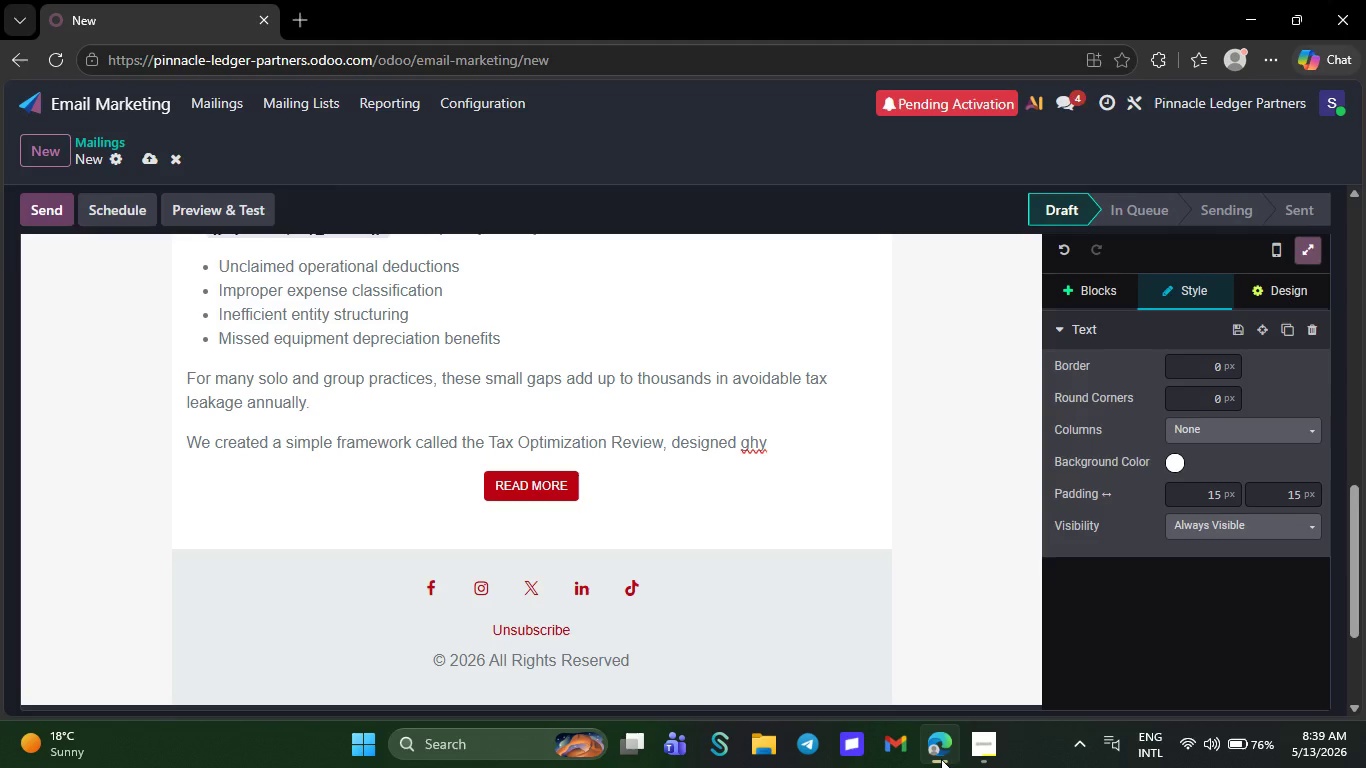 
key(H)
 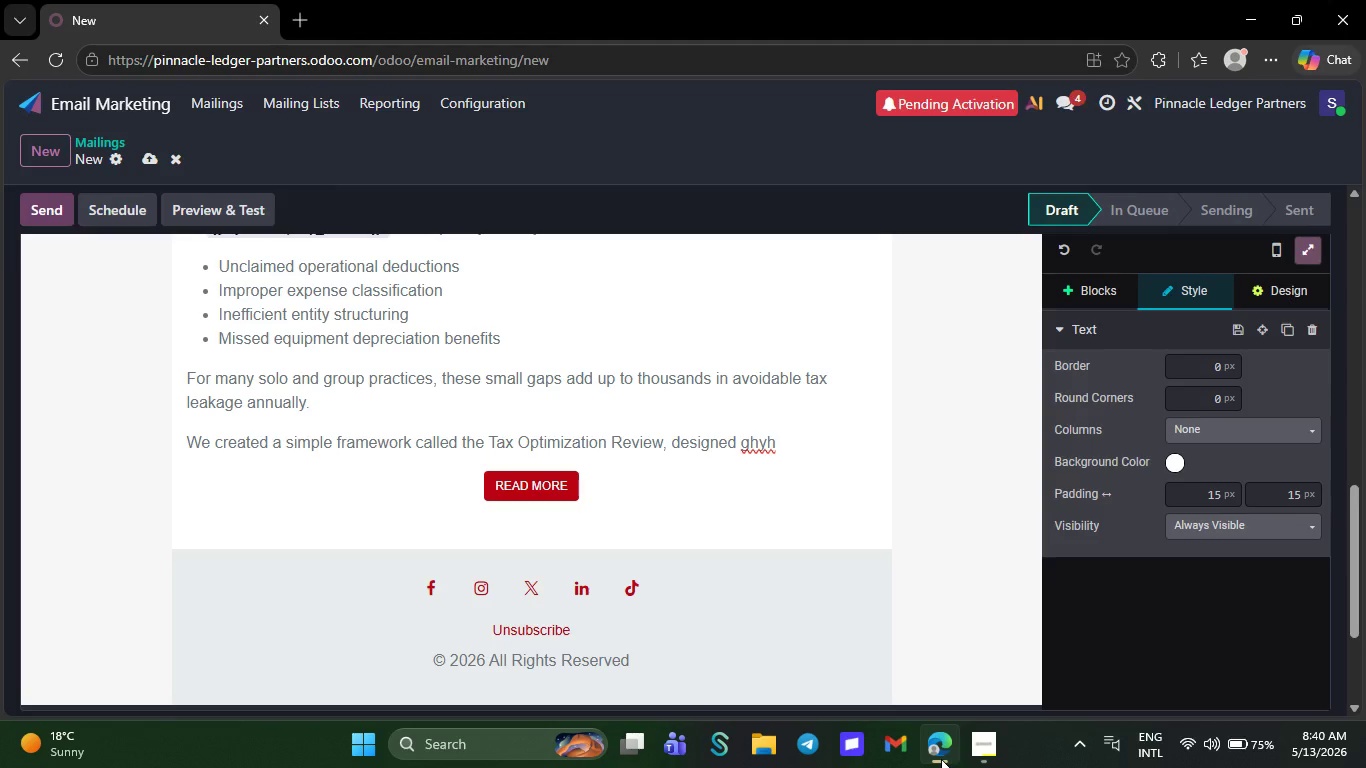 
wait(33.27)
 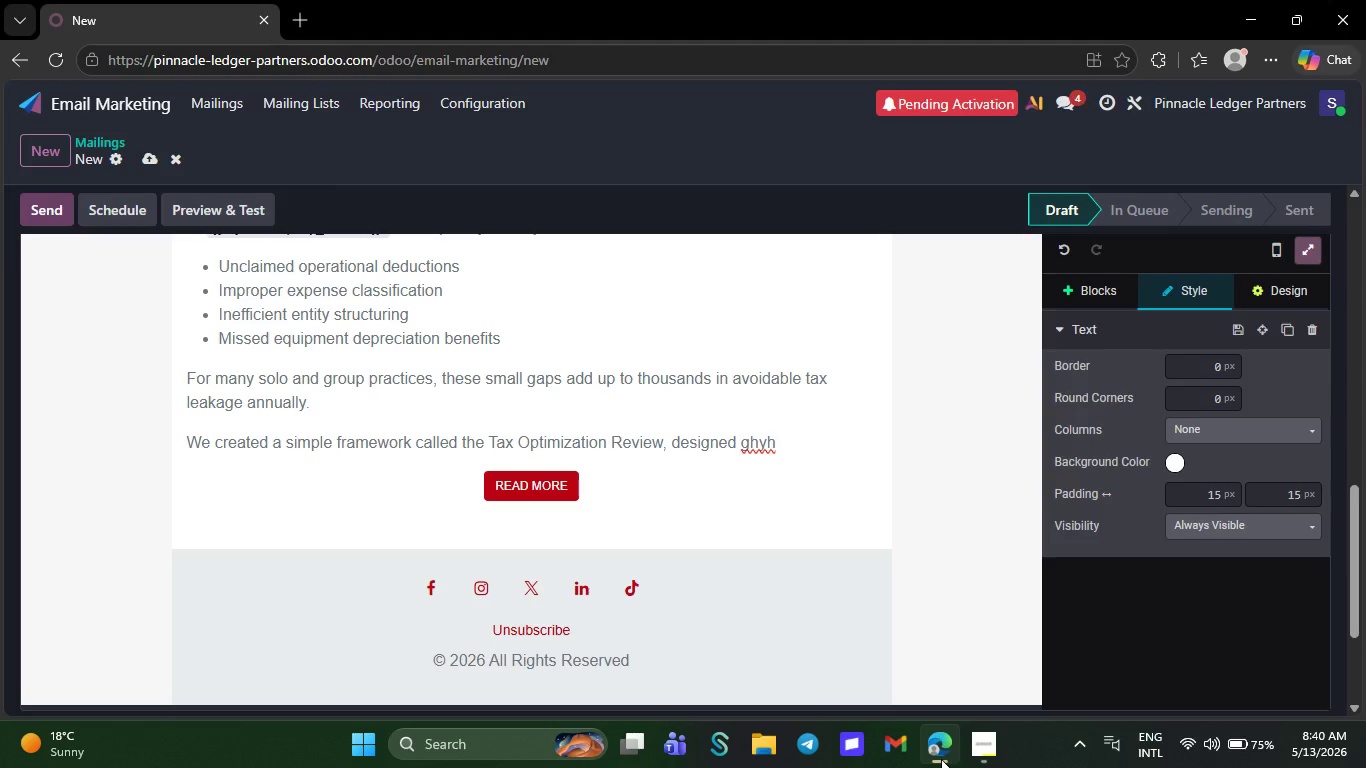 
key(Space)
 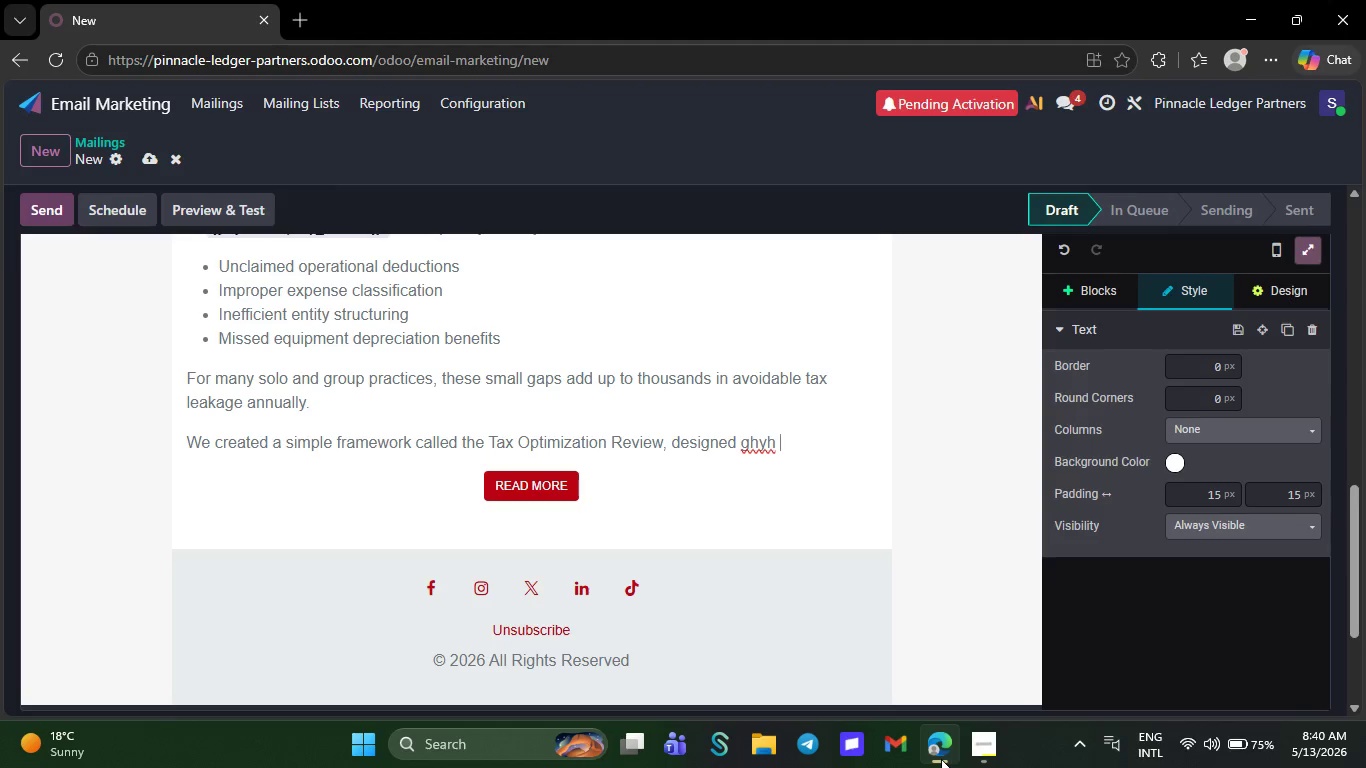 
key(K)
 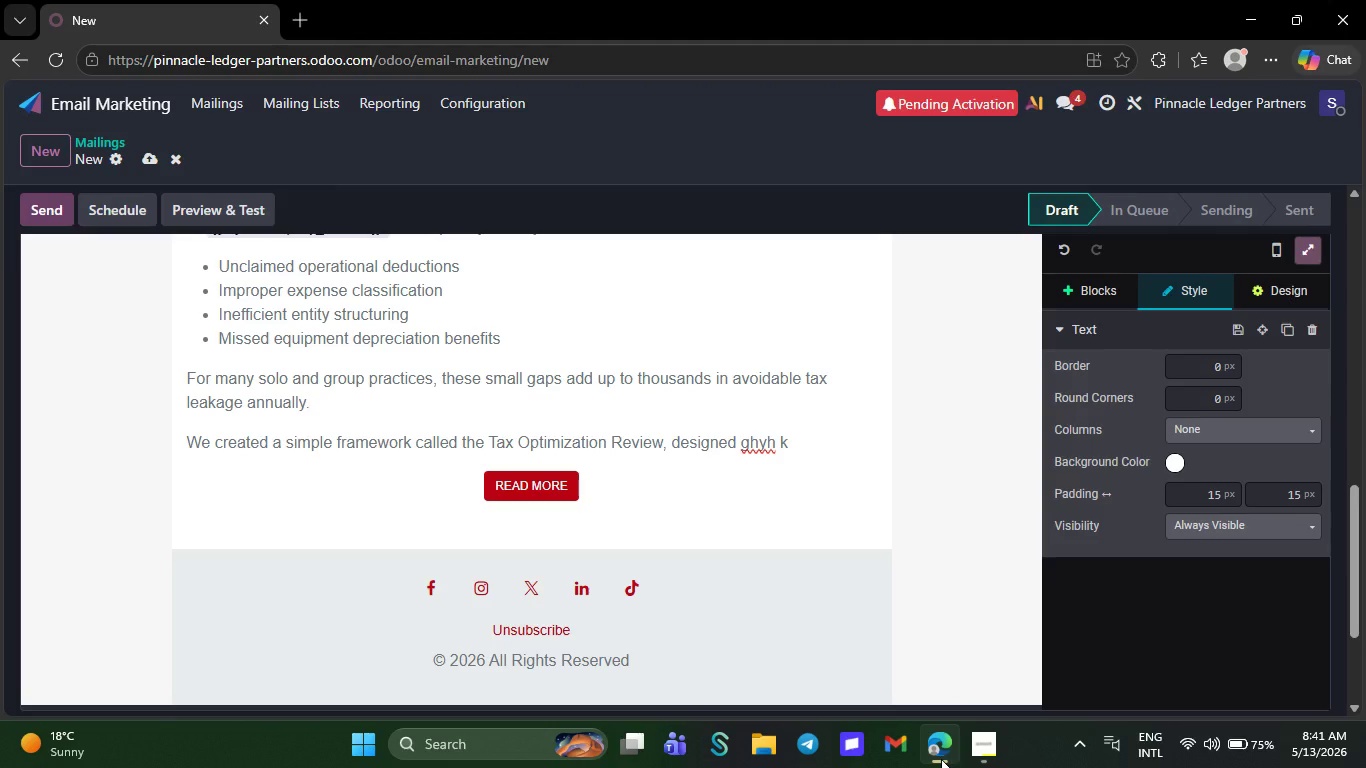 
wait(85.42)
 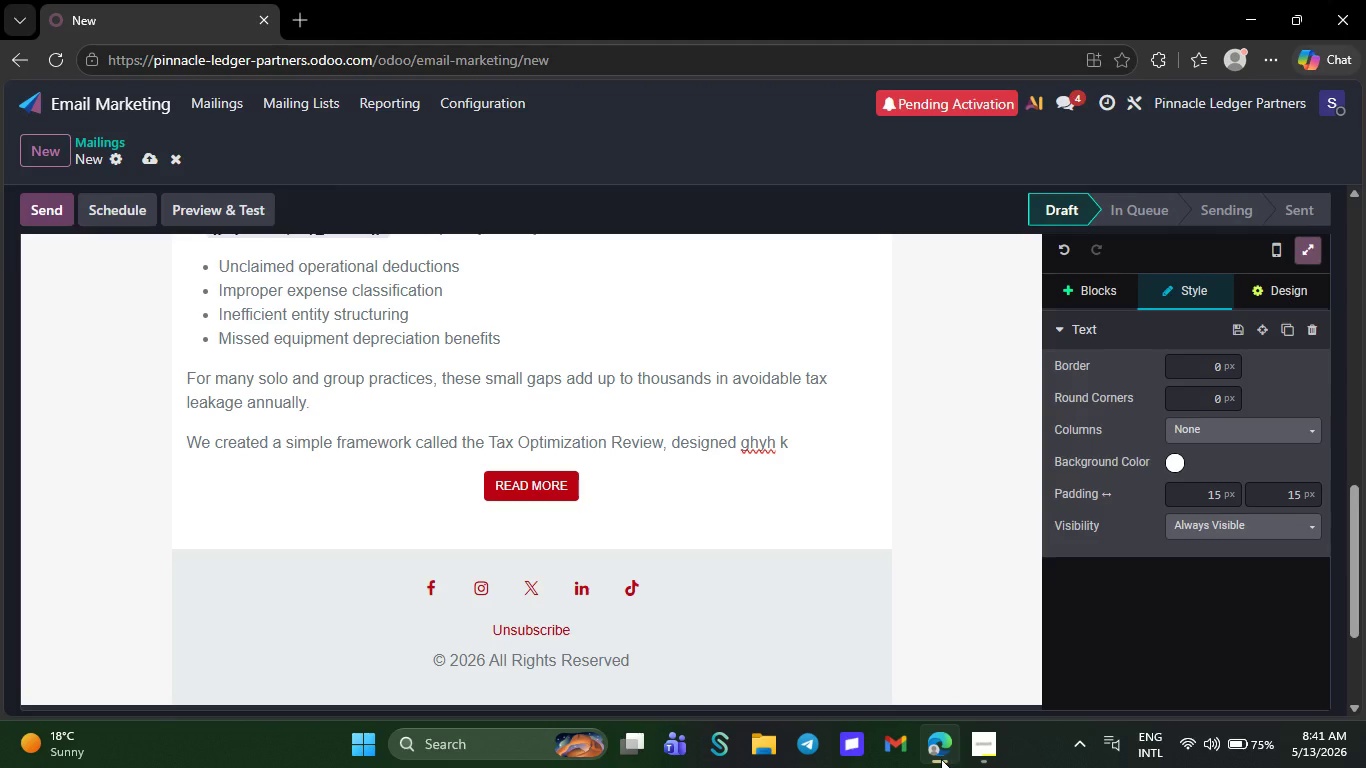 
key(Space)
 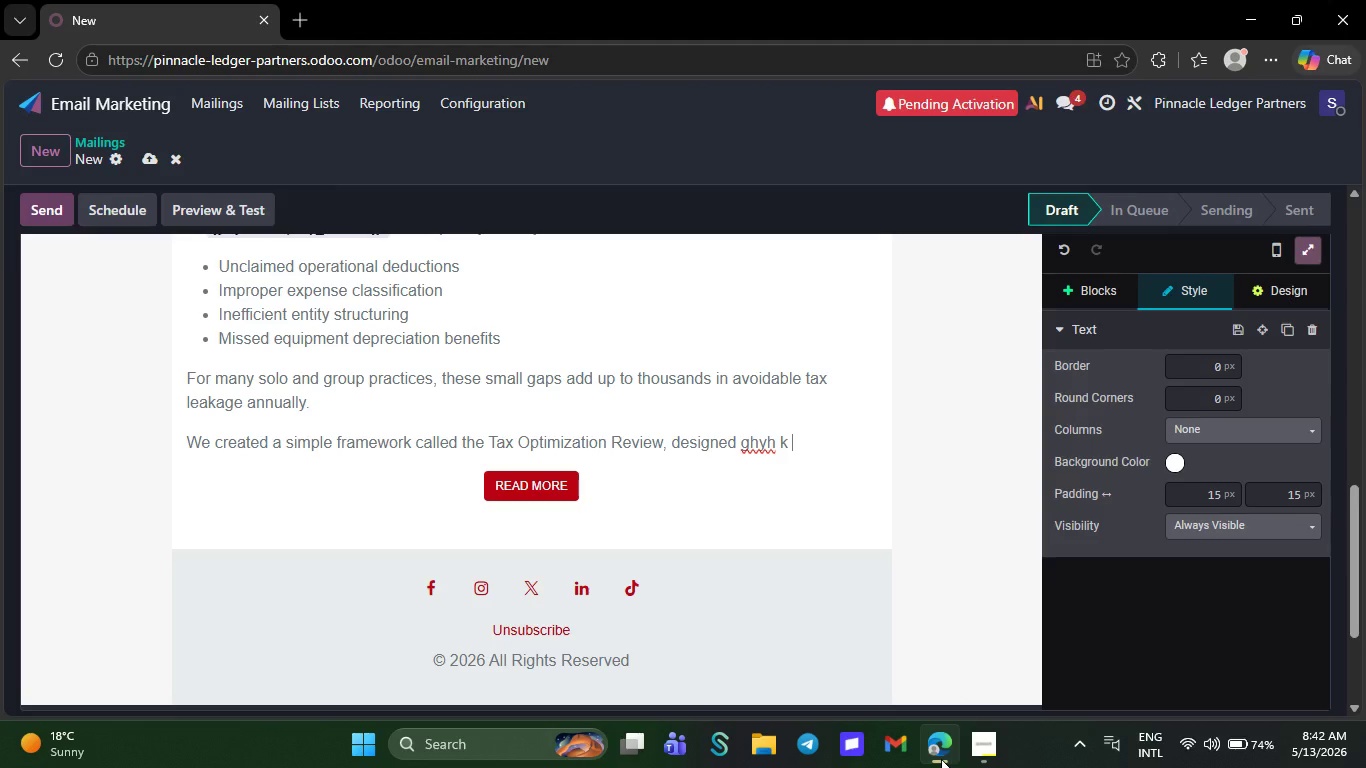 
wait(62.58)
 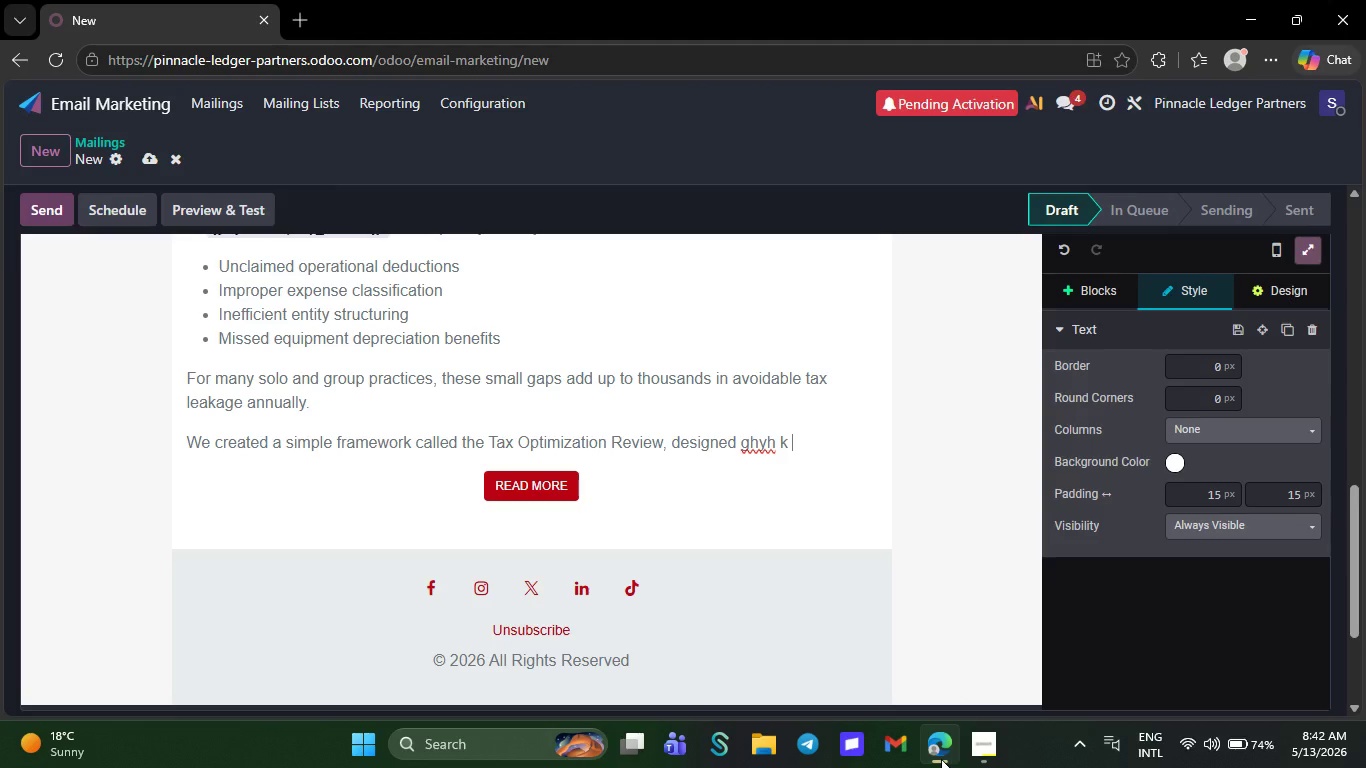 
key(J)
 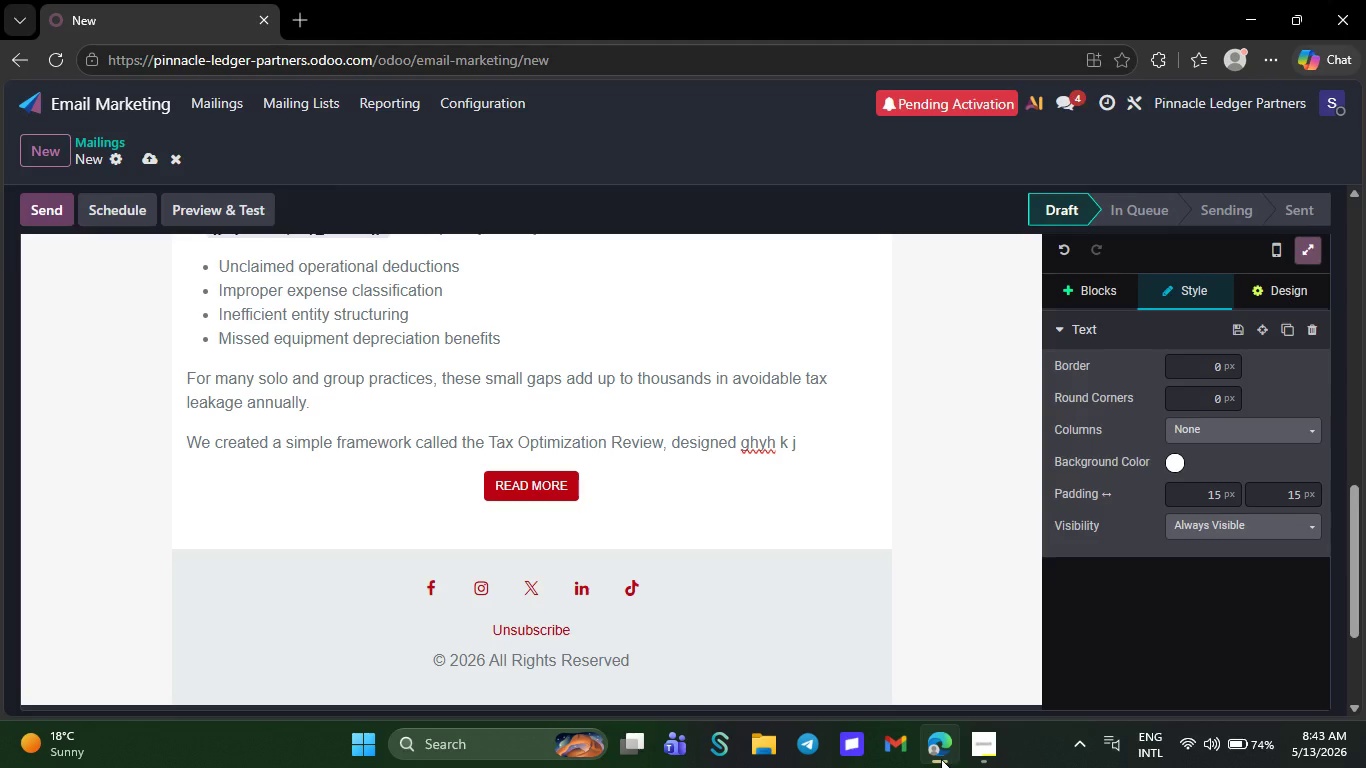 
wait(18.55)
 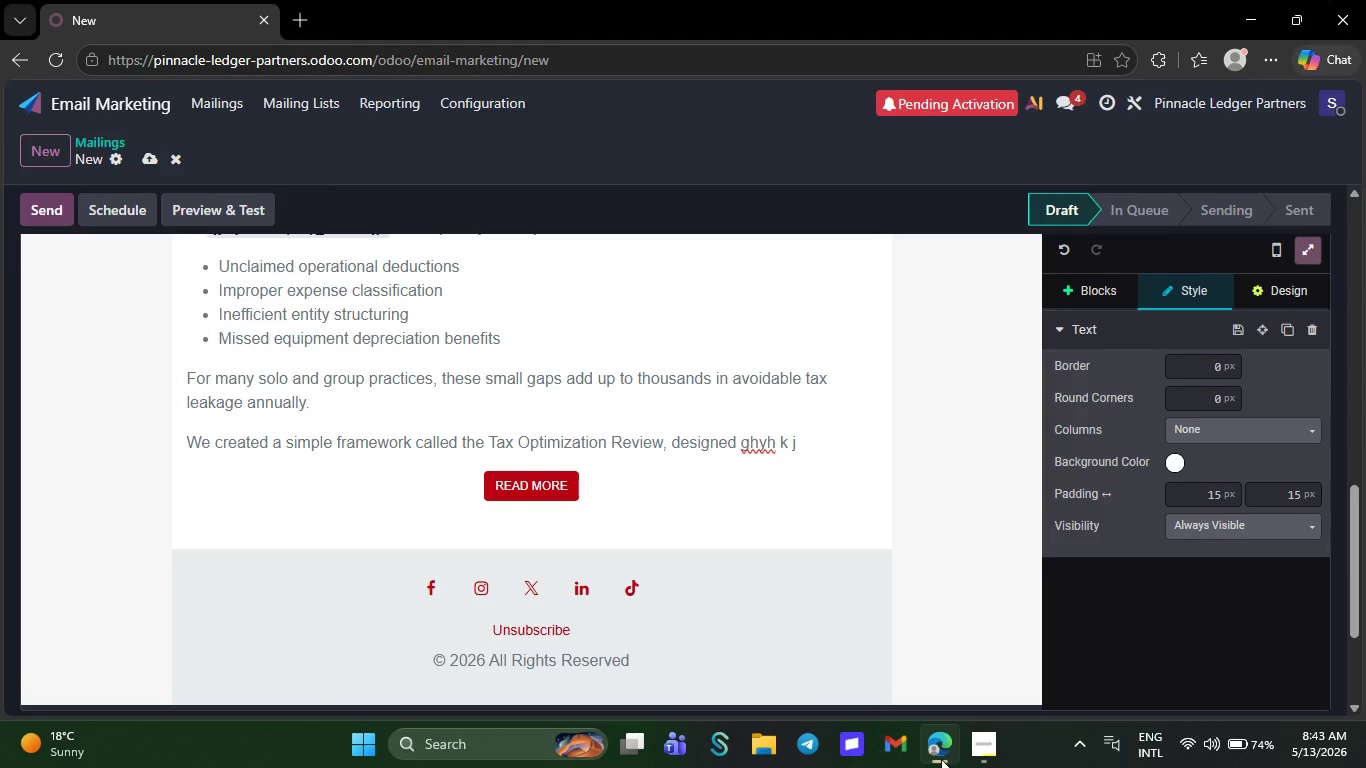 
key(Backspace)
 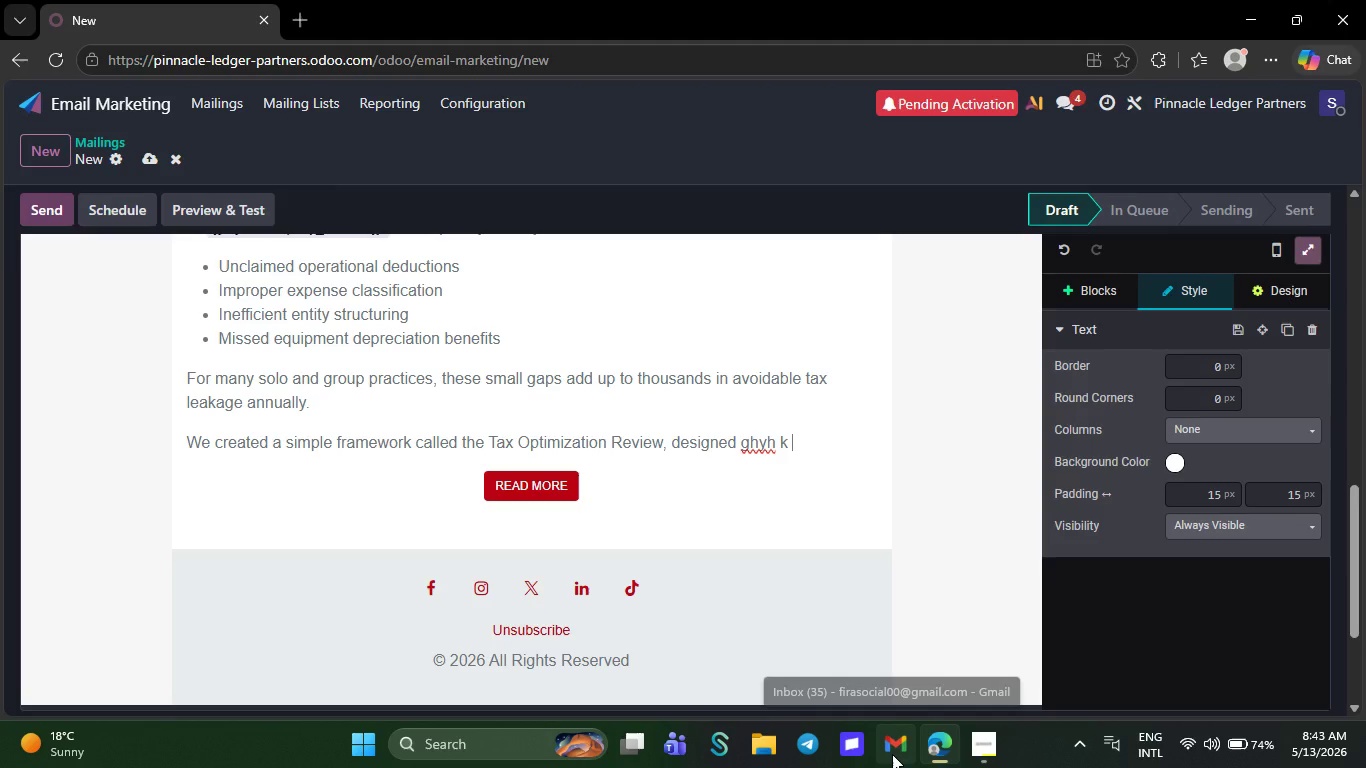 
key(Backspace)
 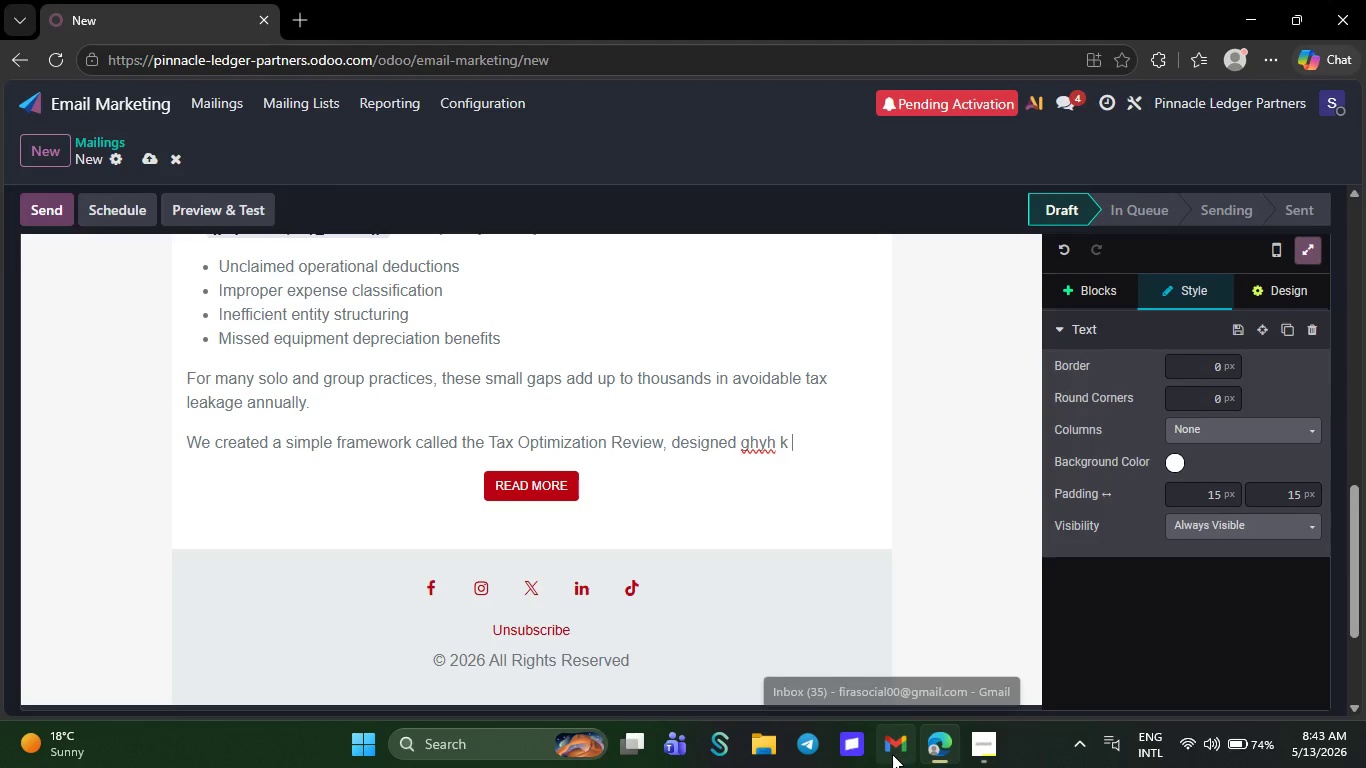 
key(Backspace)
 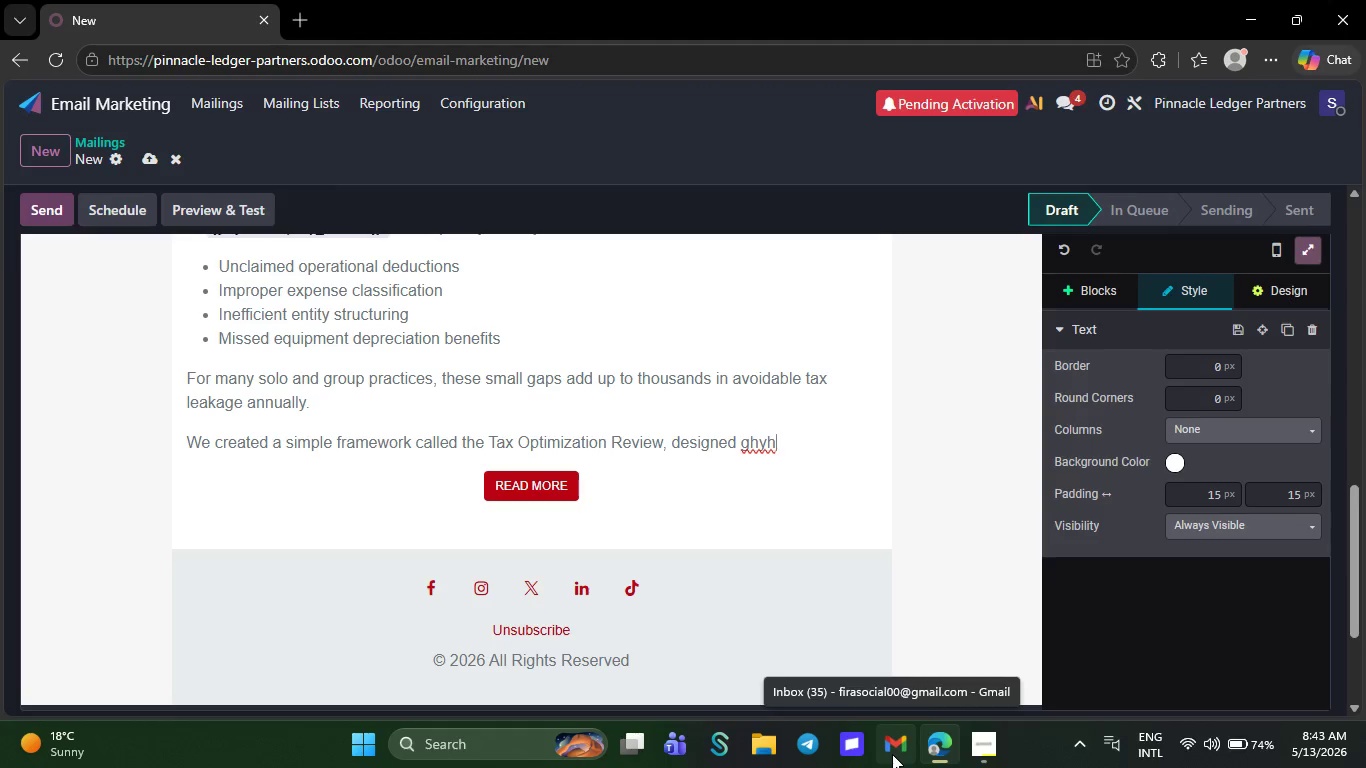 
key(Backspace)
 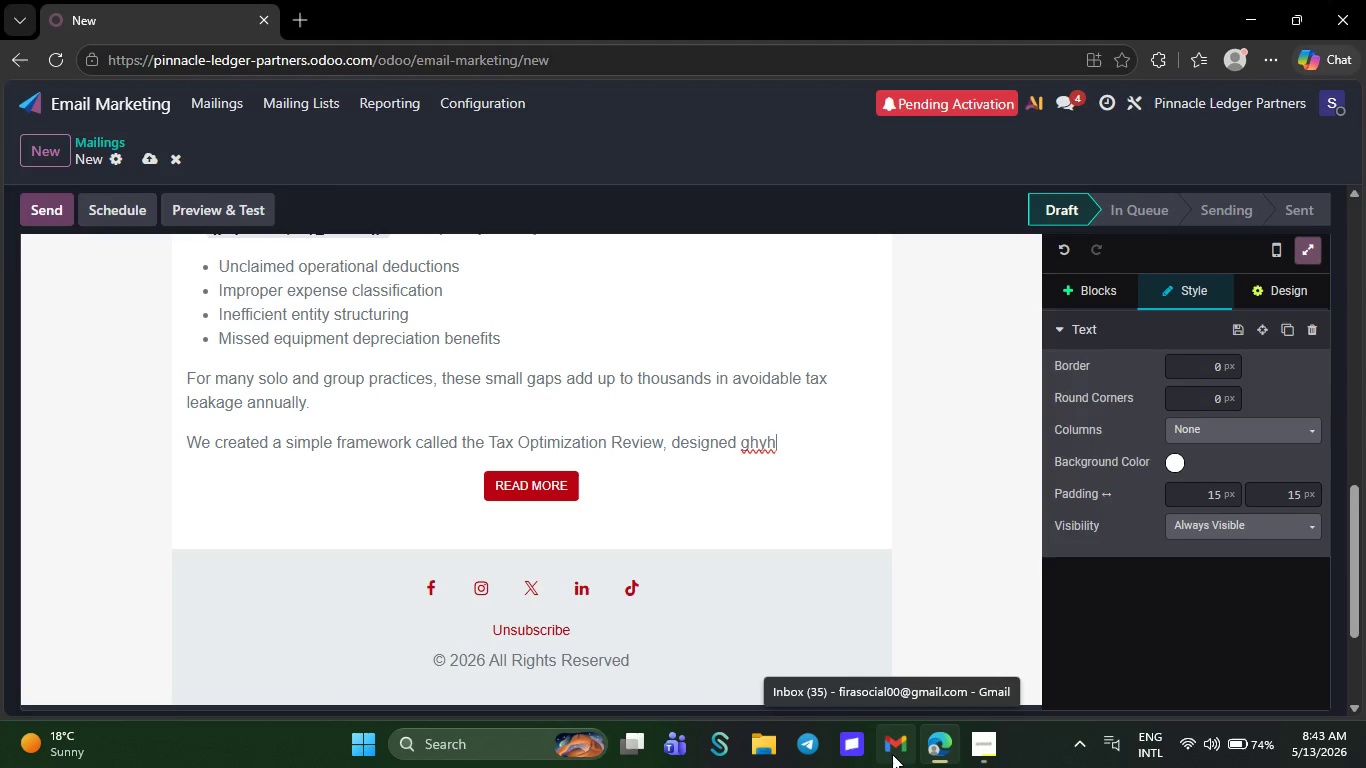 
key(Backspace)
 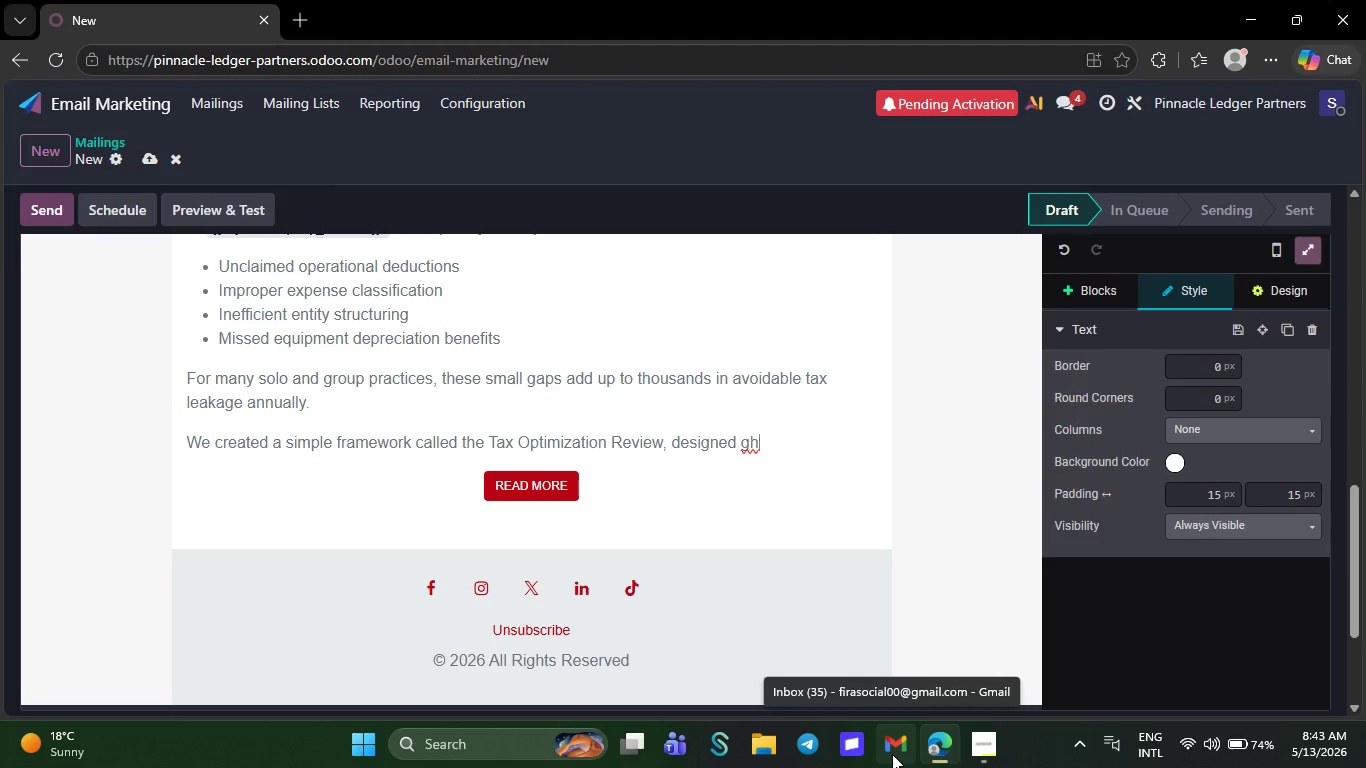 
key(Backspace)
 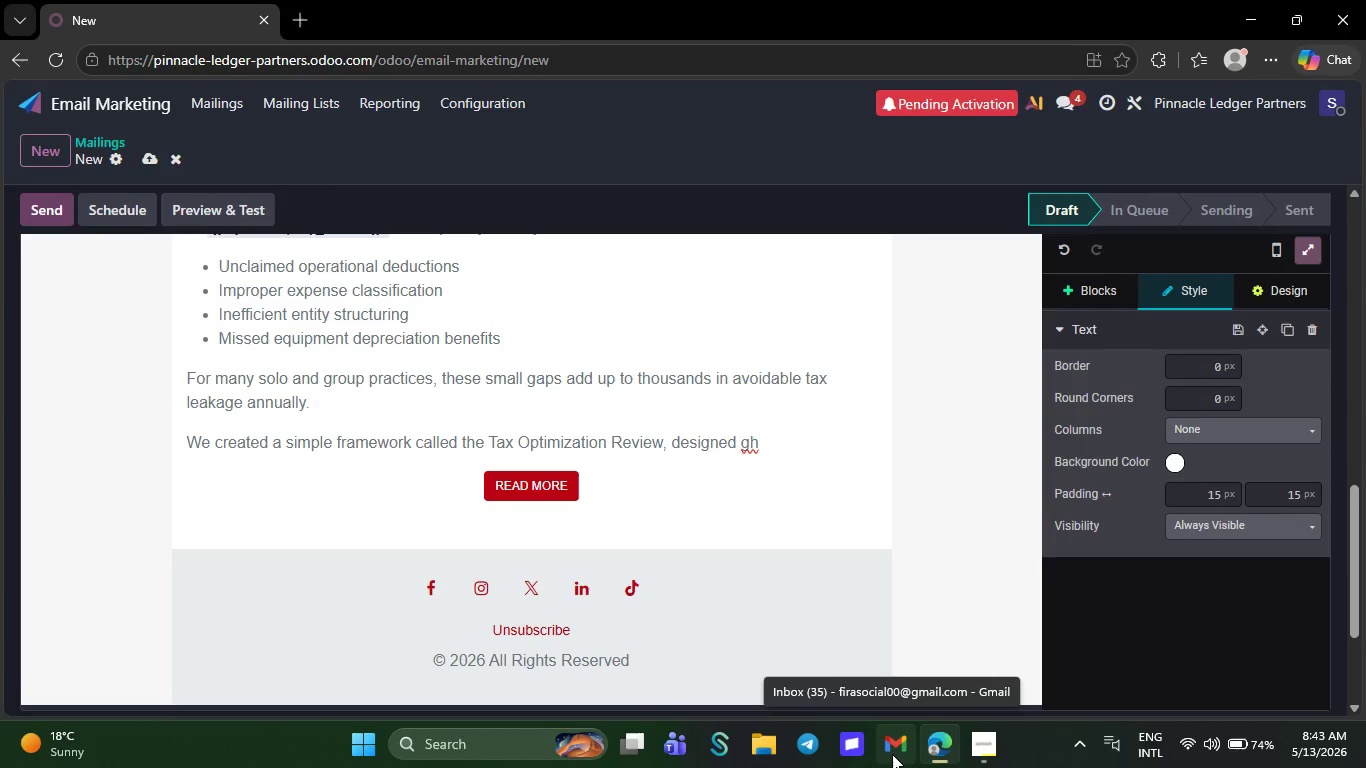 
key(Backspace)
 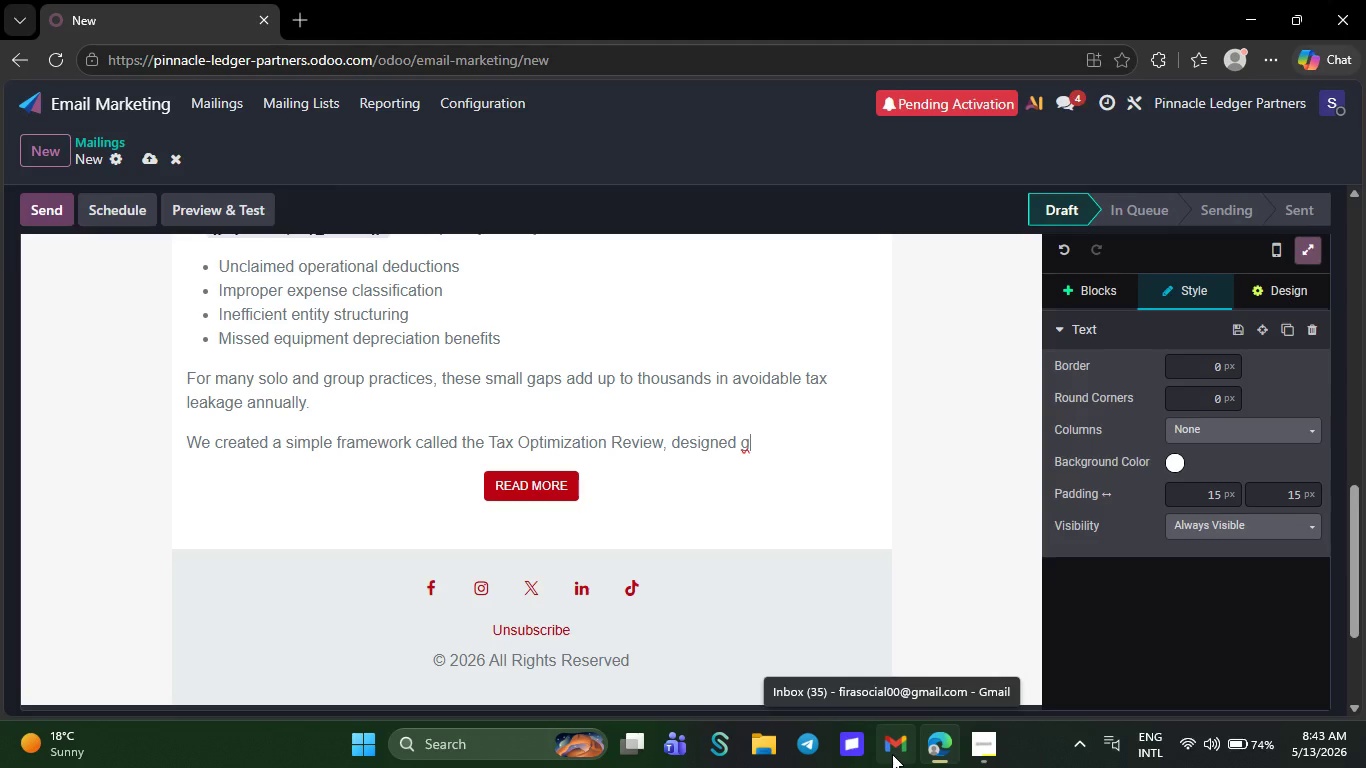 
key(Backspace)
 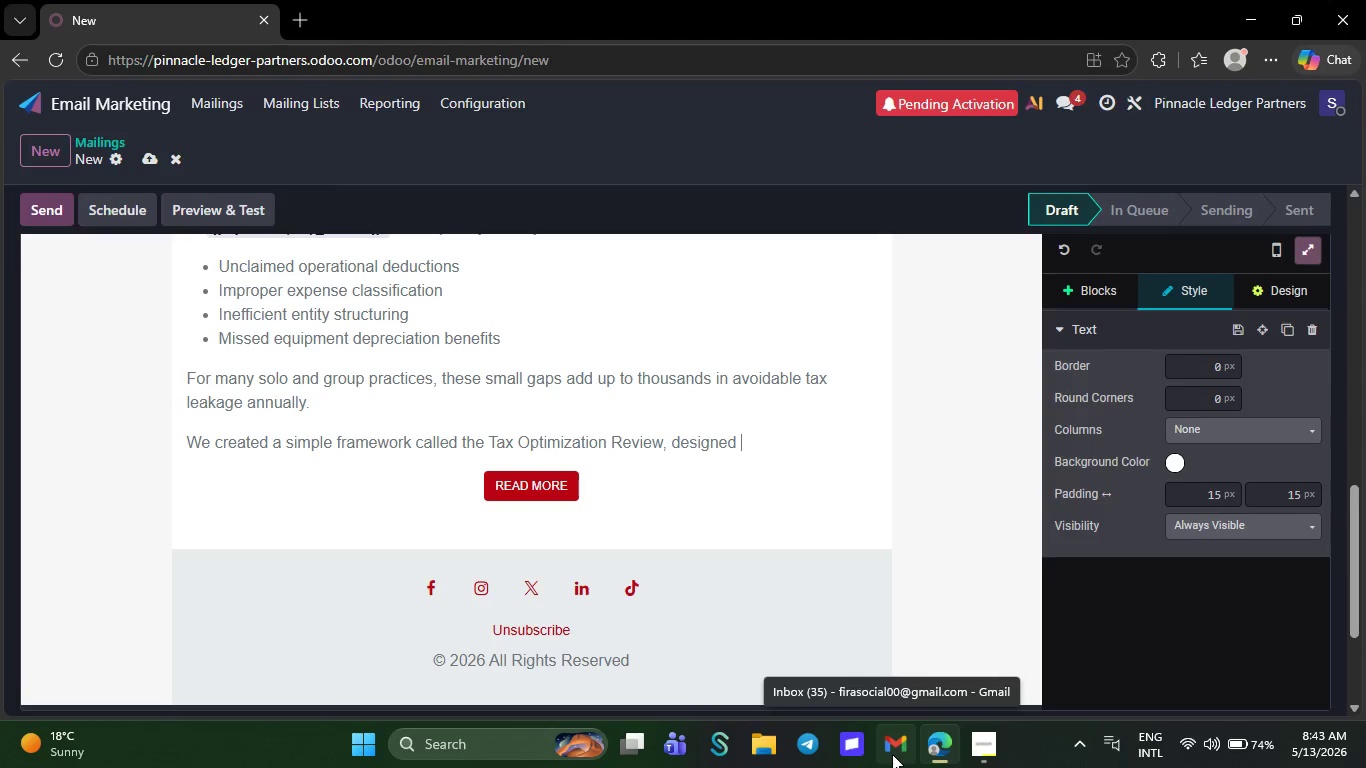 
type(speci)
 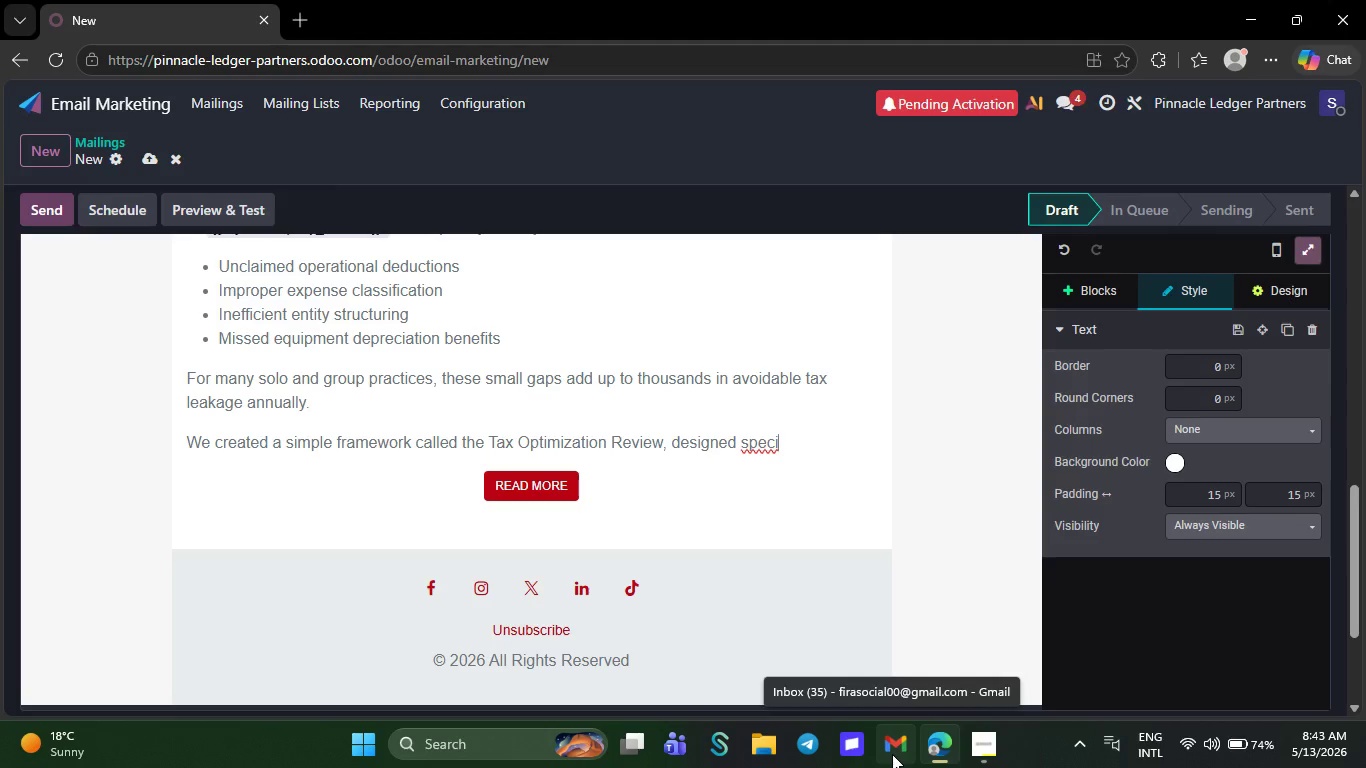 
wait(5.69)
 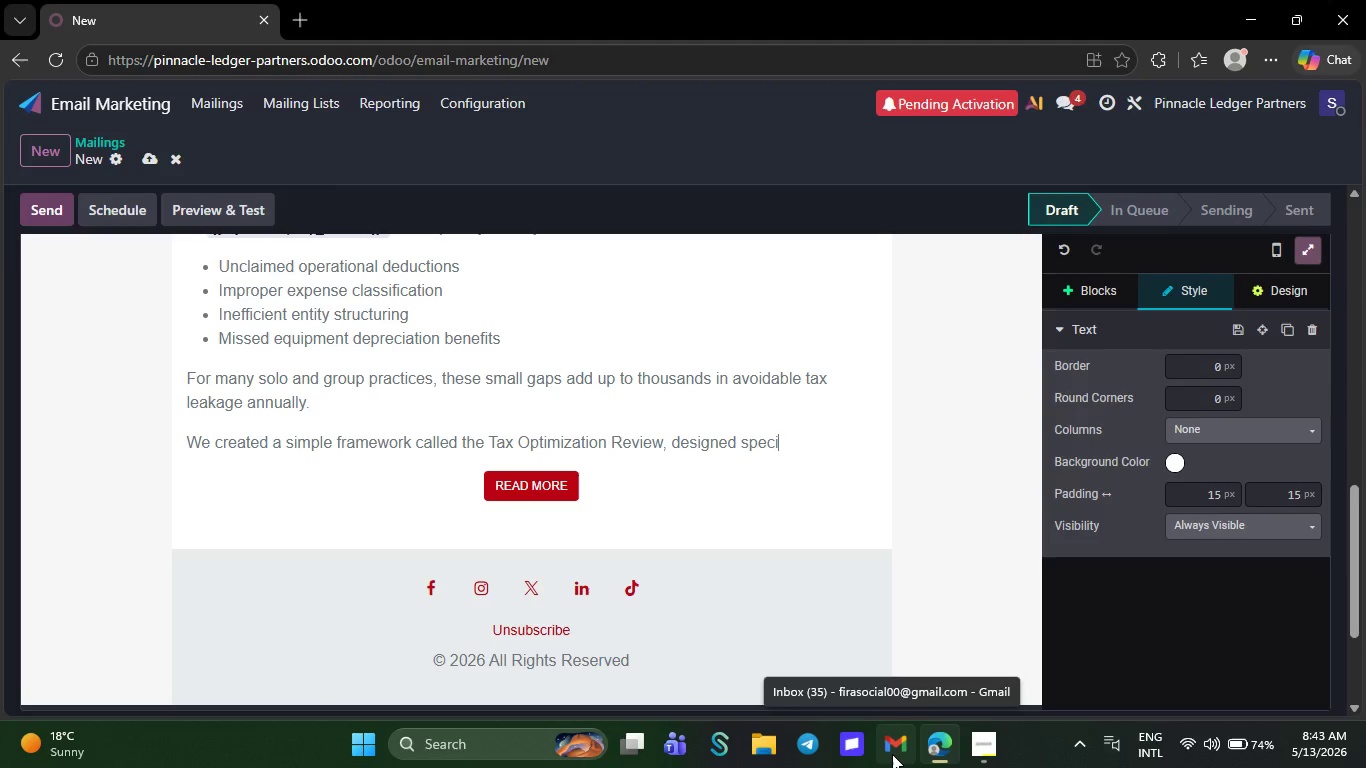 
type(fically for medical pro)
 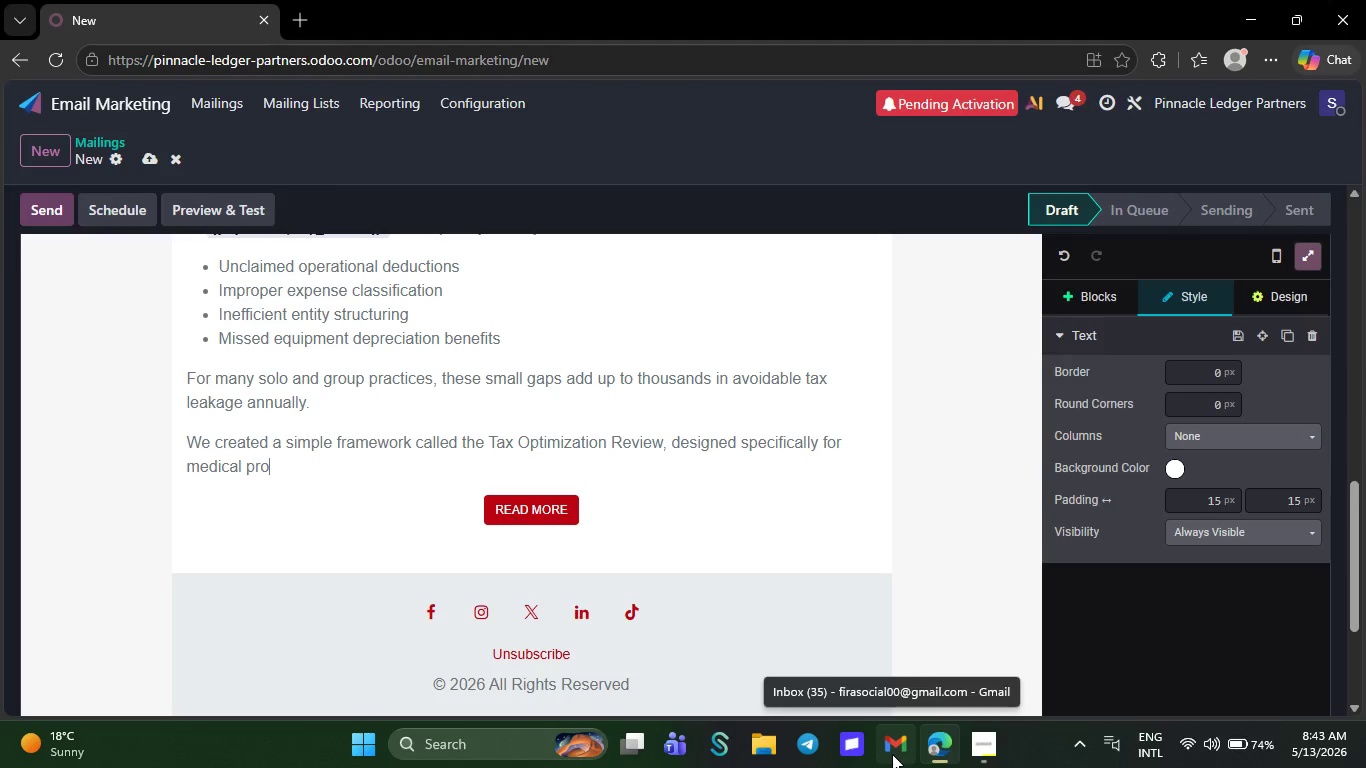 
type(ffe)
 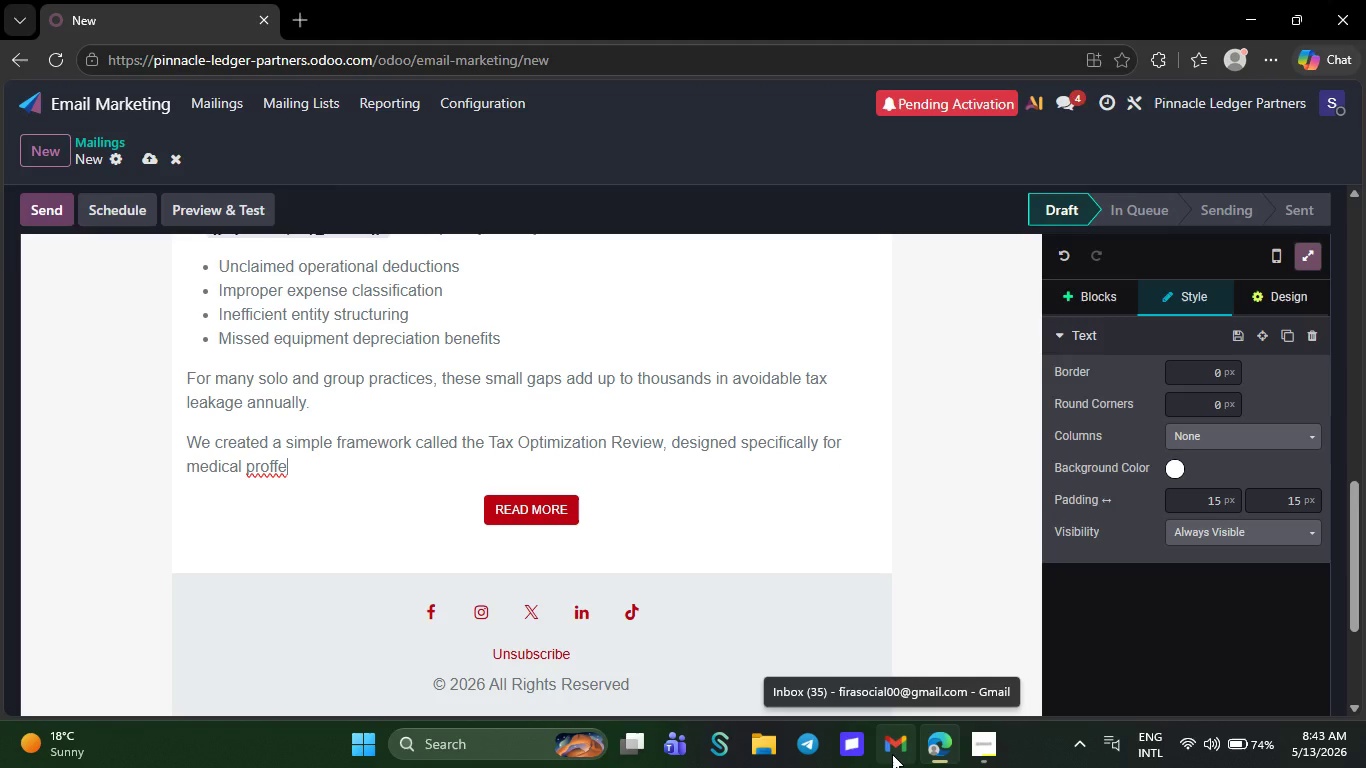 
type(sional like )
 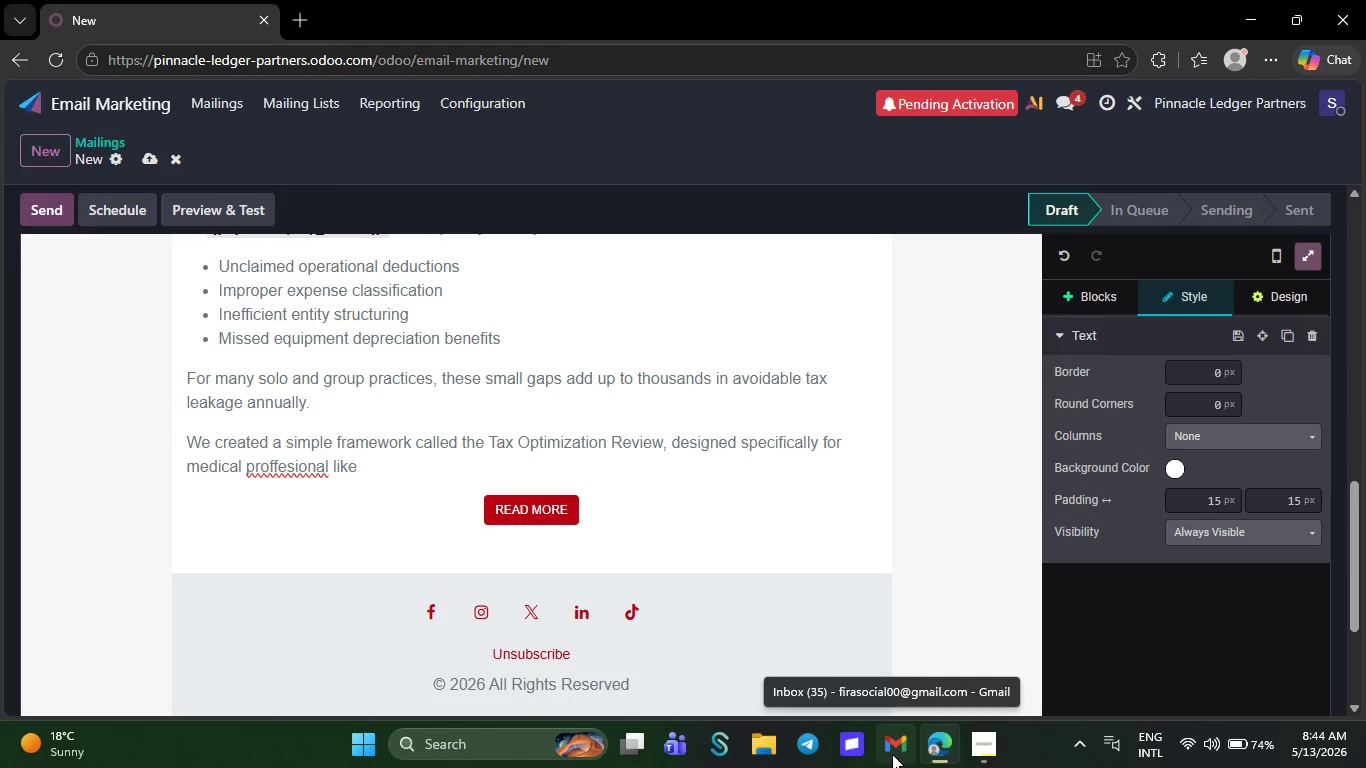 
wait(8.91)
 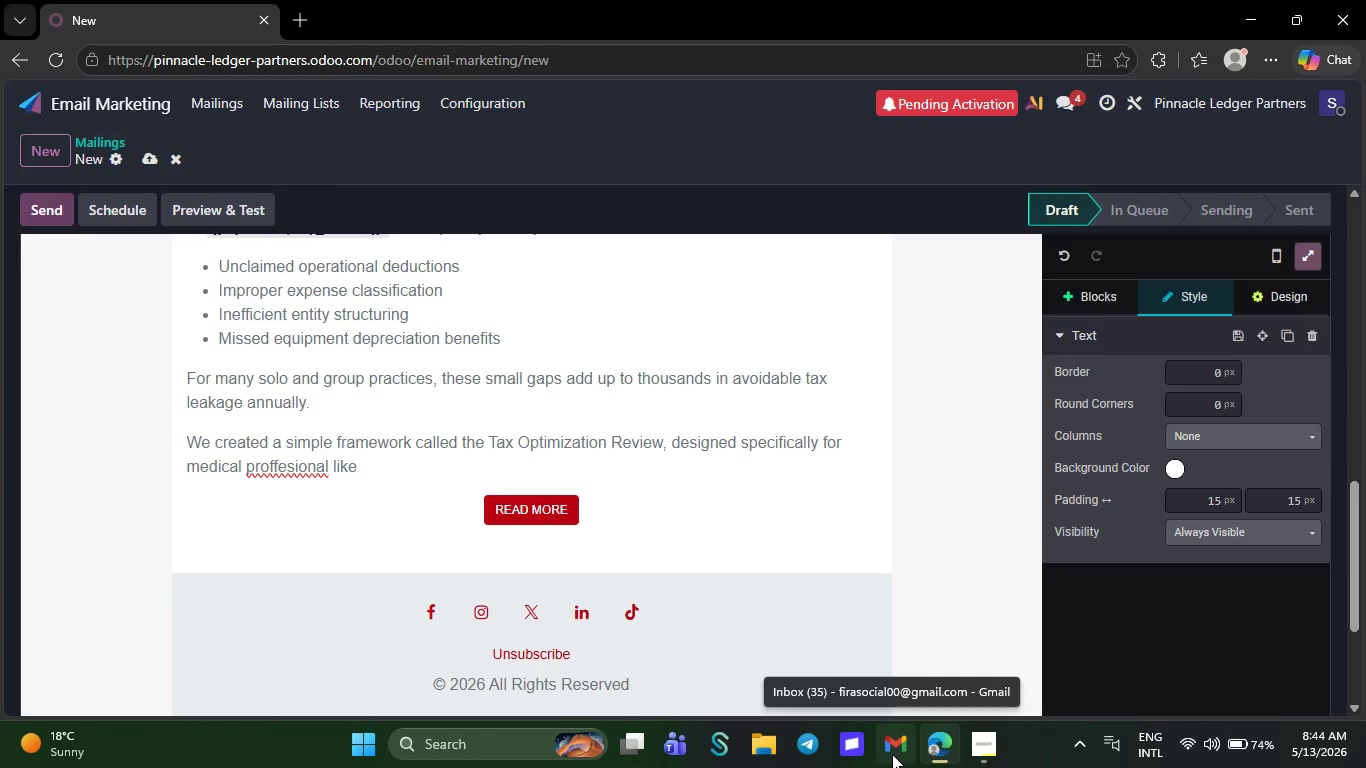 
type(you)
 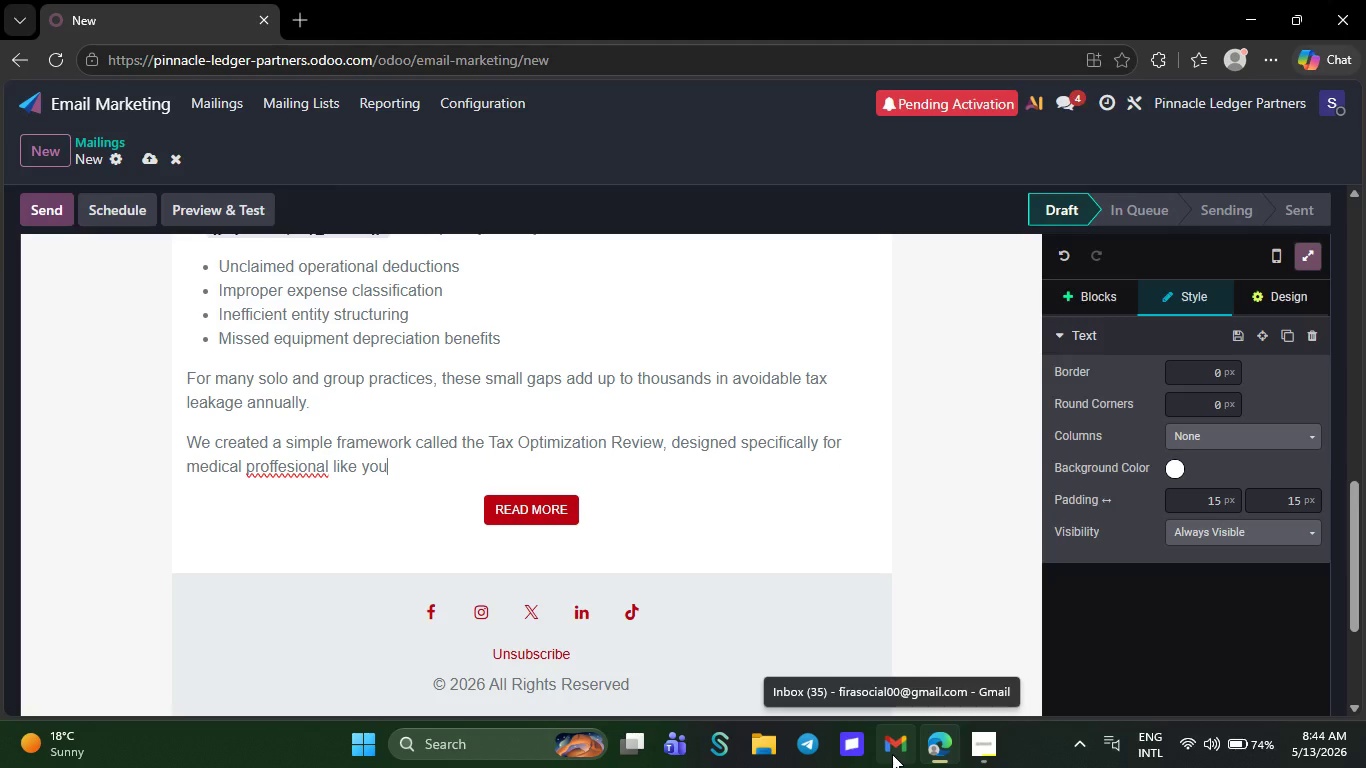 
key(Period)
 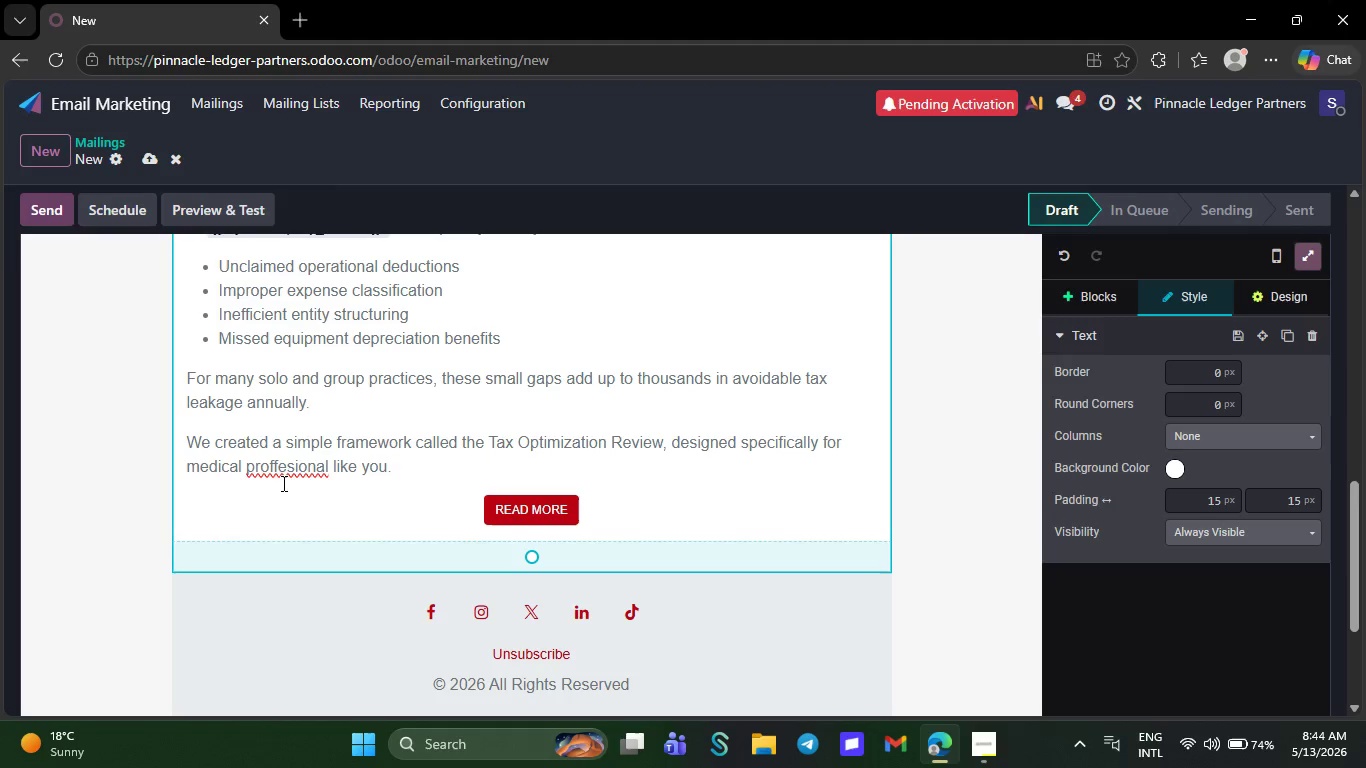 
right_click([282, 463])
 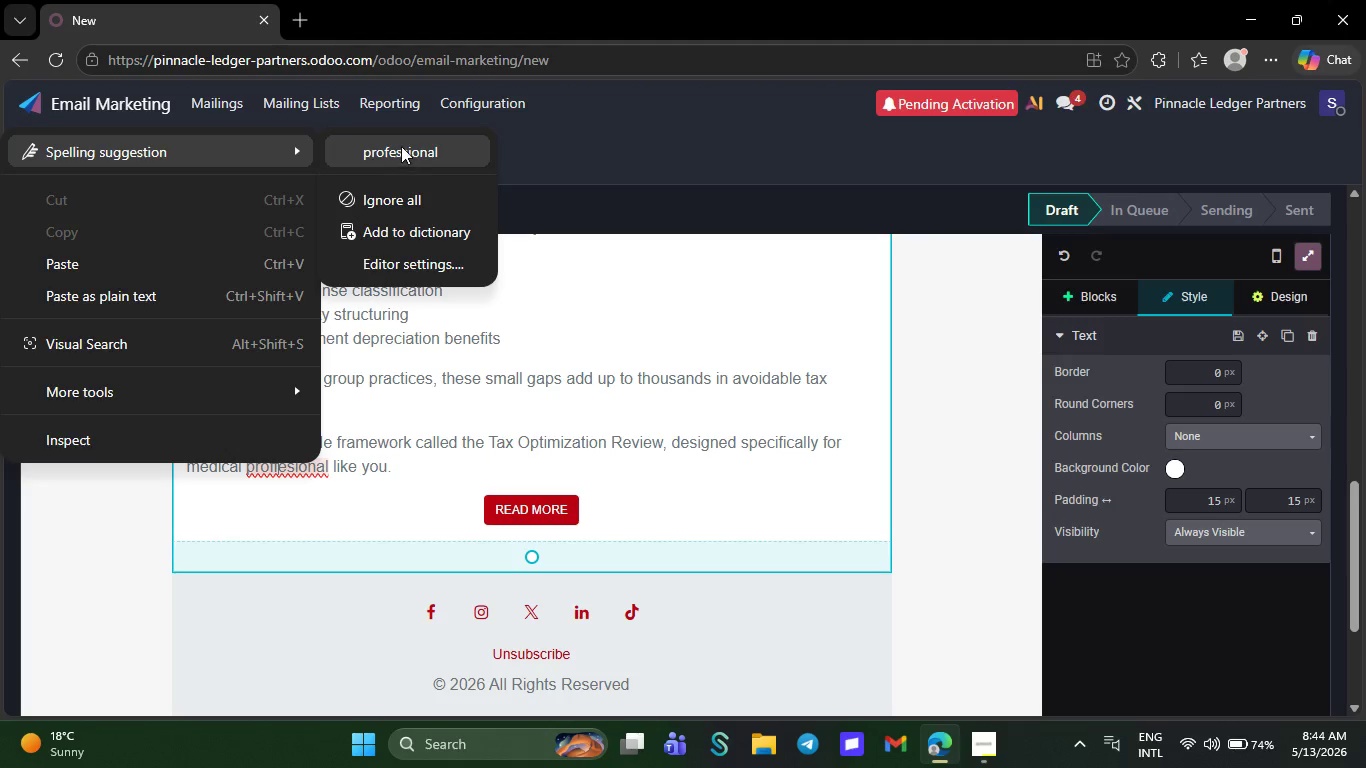 
left_click([402, 146])
 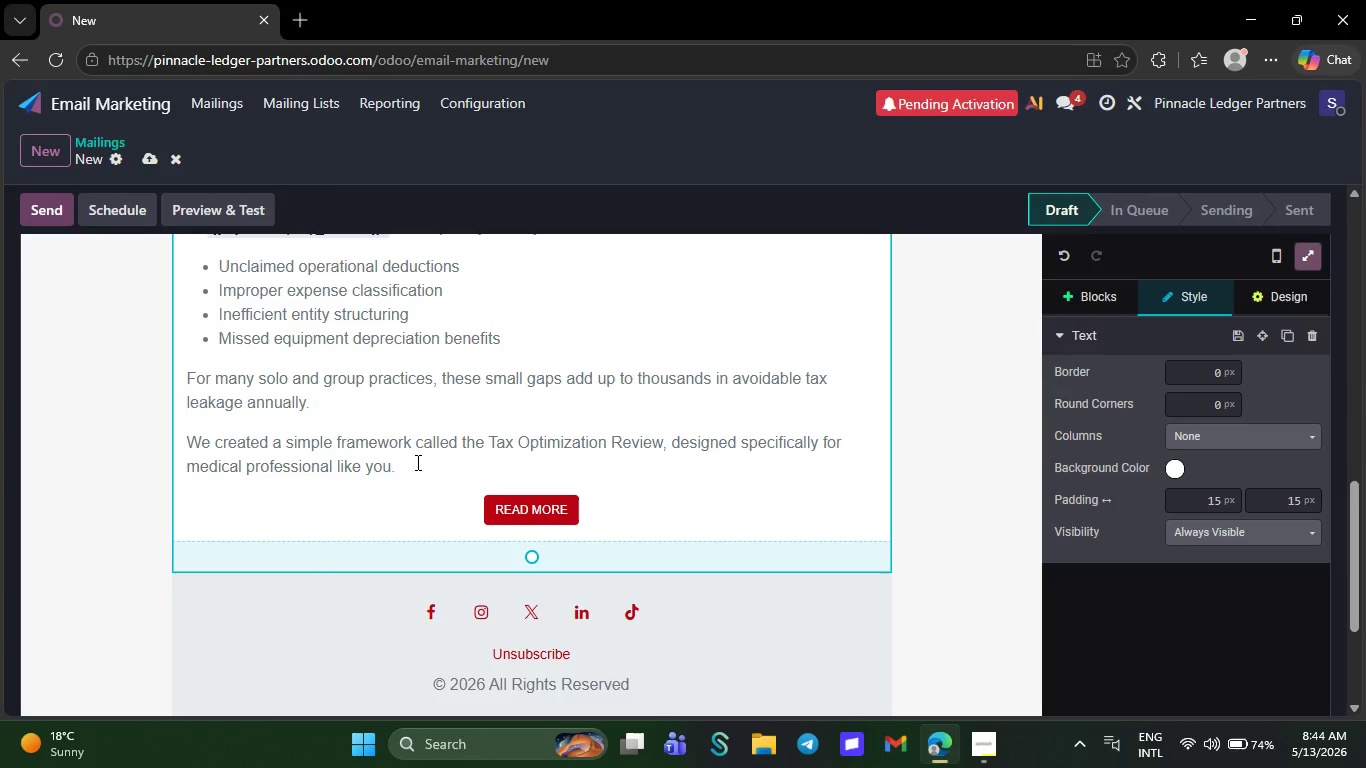 
left_click([416, 462])
 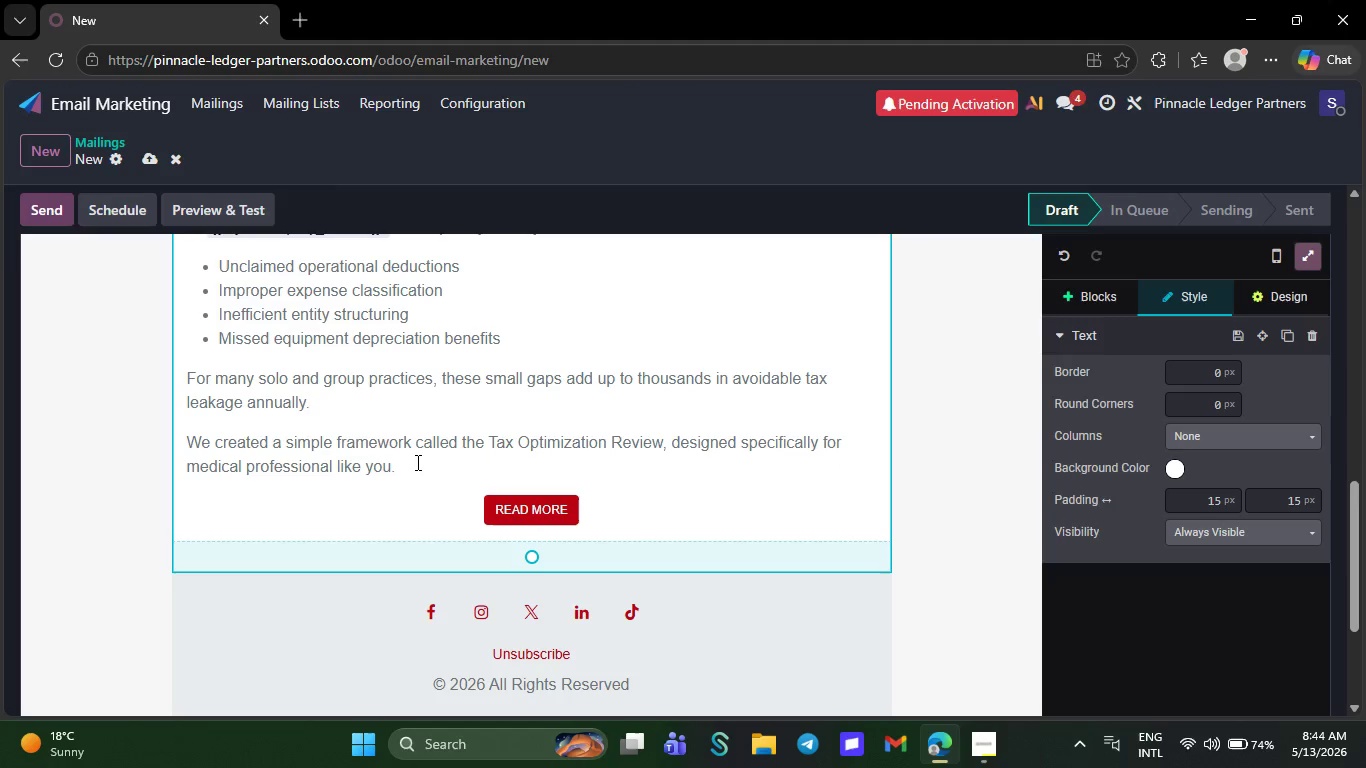 
key(NumpadEnter)
type(Warm regards,)
 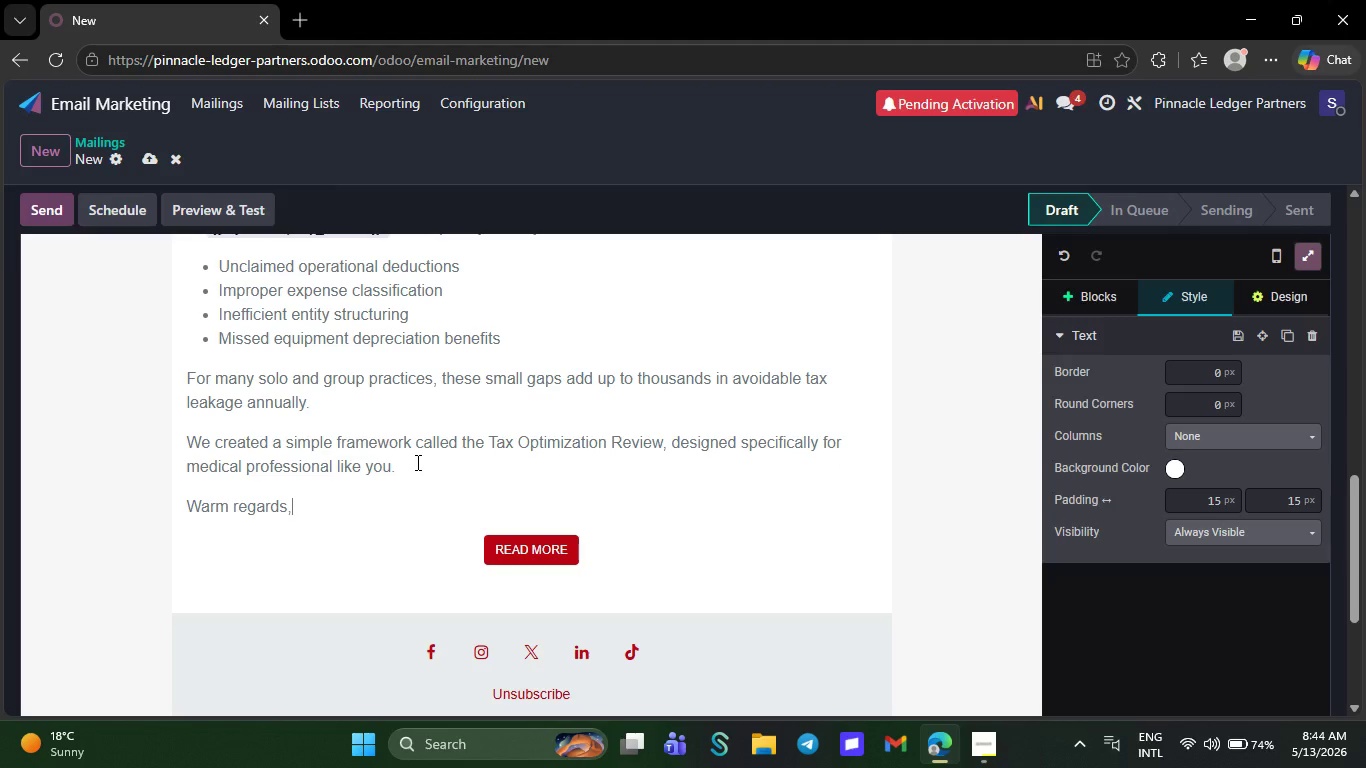 
key(Enter)
 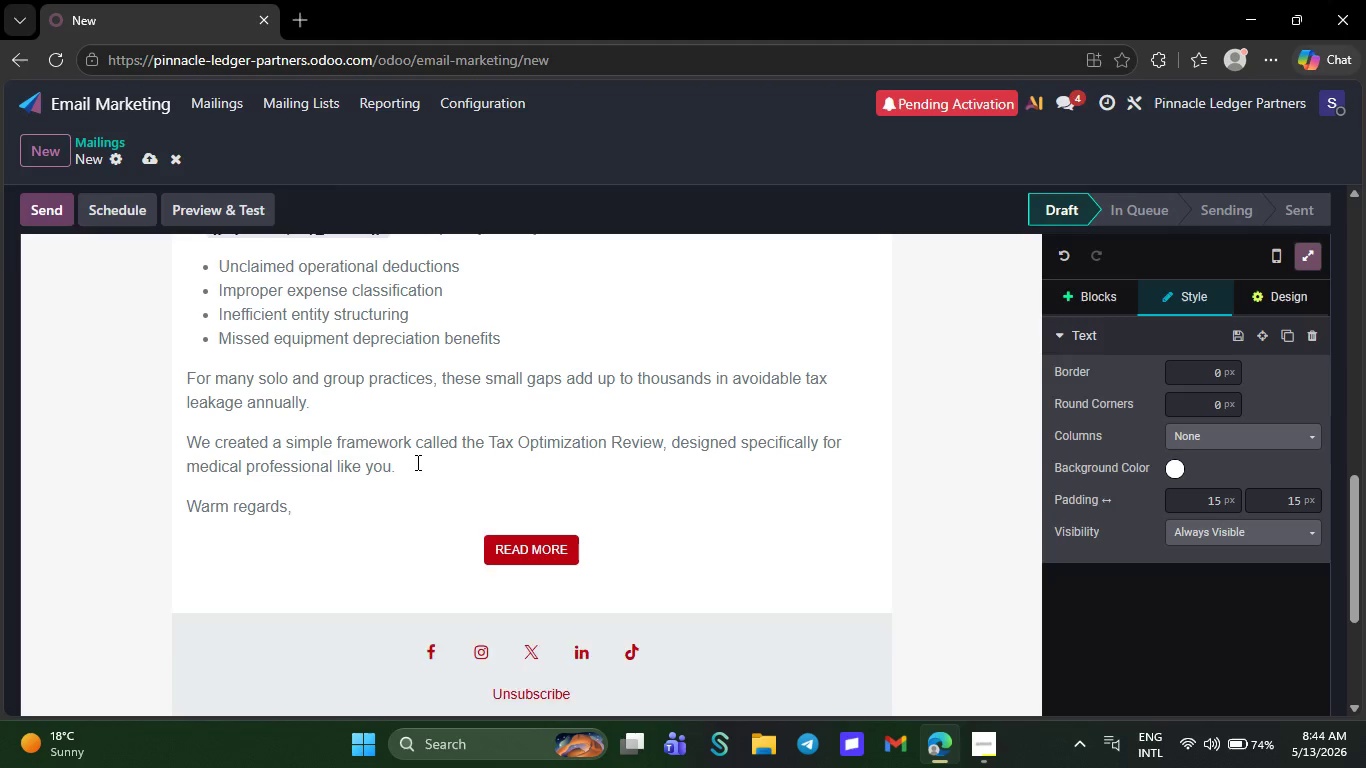 
key(Shift+ShiftRight)
 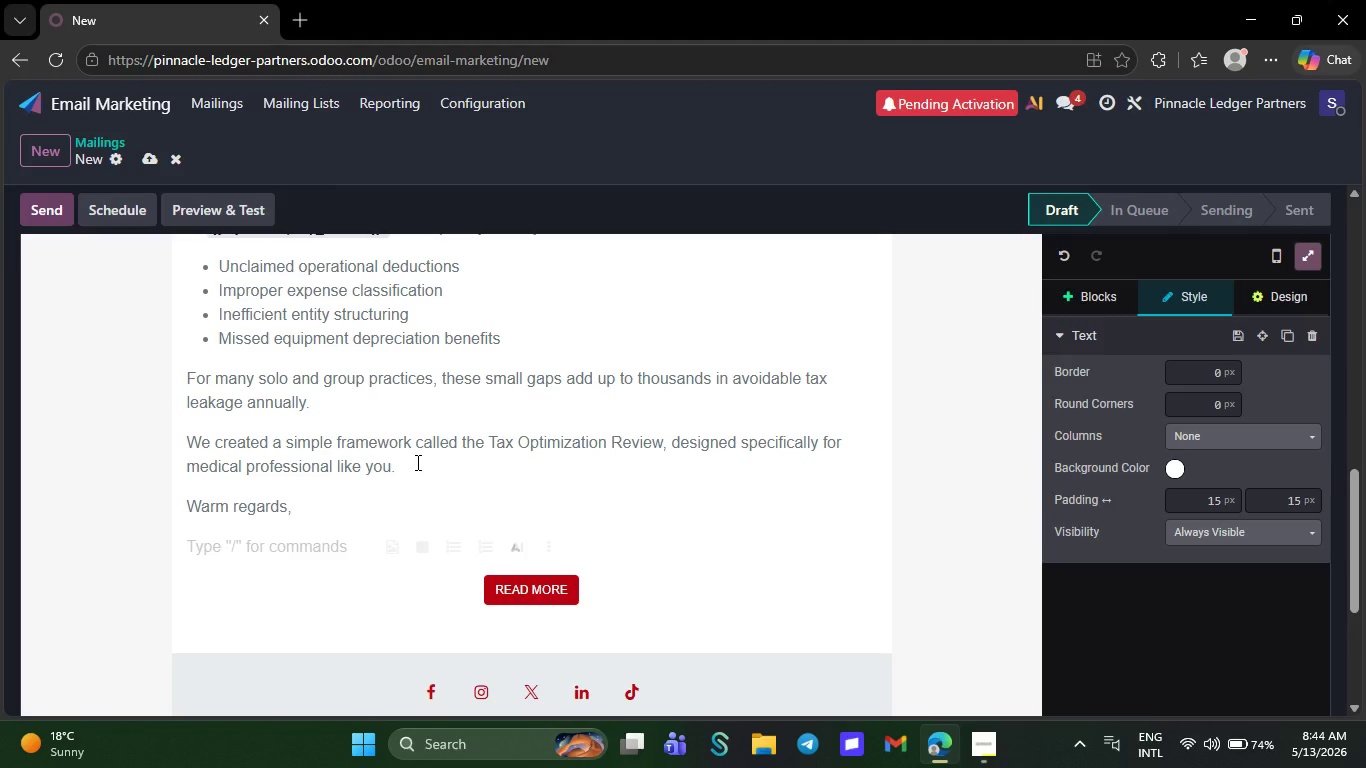 
key(Backspace)
 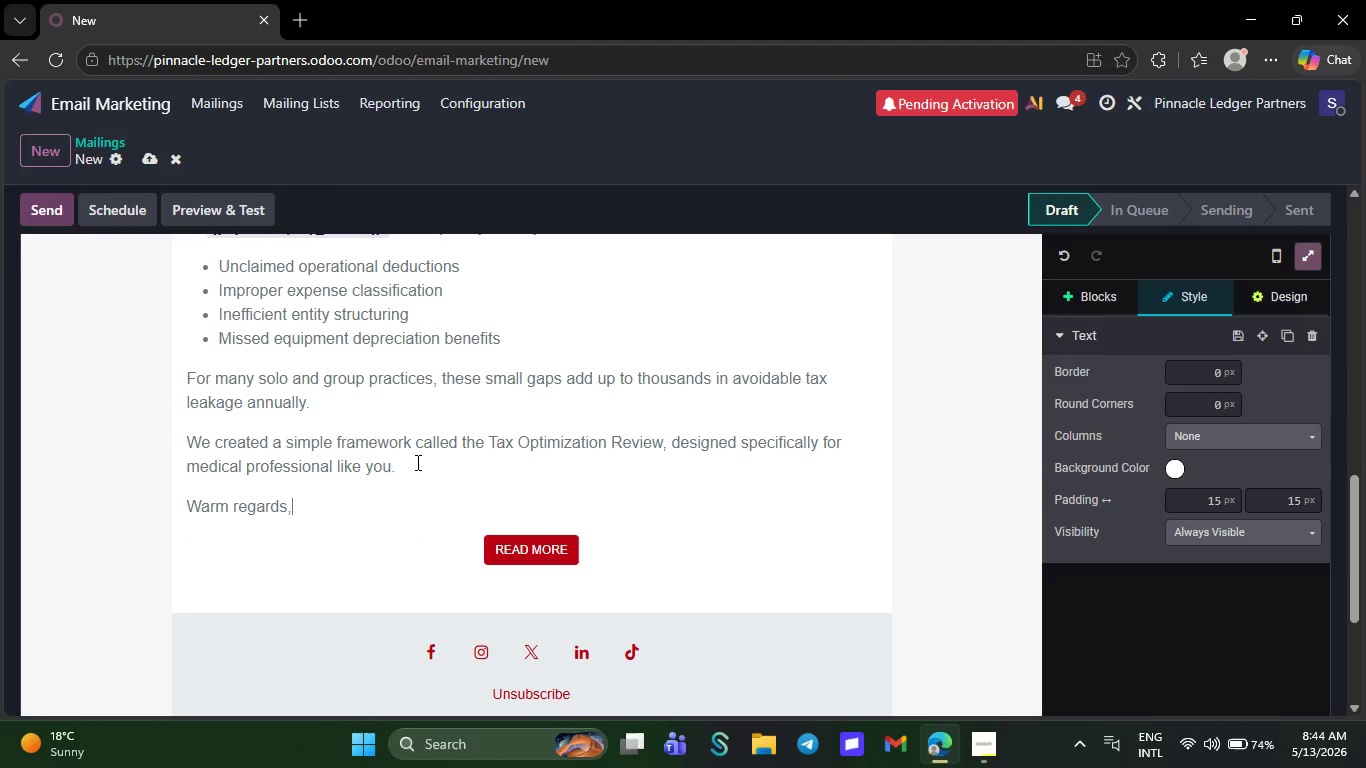 
key(Shift+Enter)
 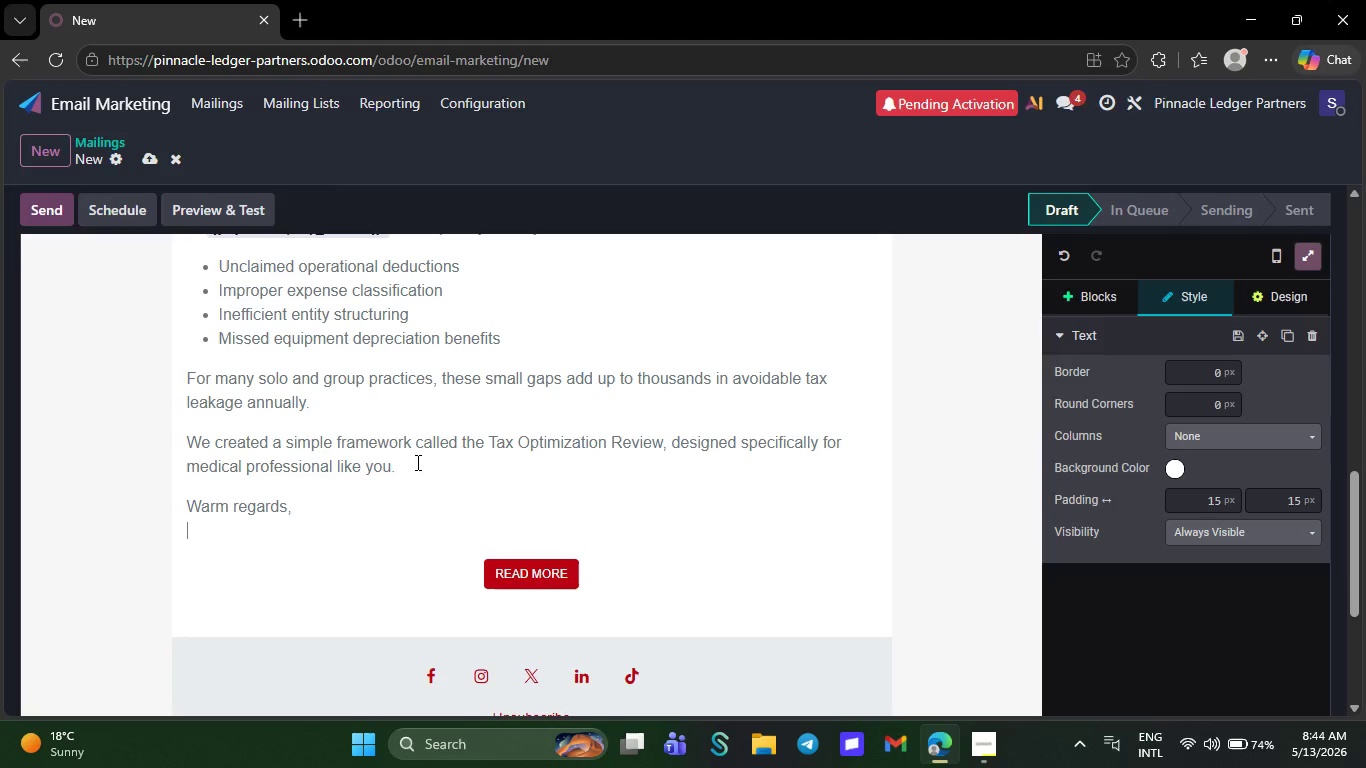 
type(R)
key(Backspace)
type(Tax Strategyb)
key(Backspace)
key(Backspace)
type(b)
key(Backspace)
type( Team)
 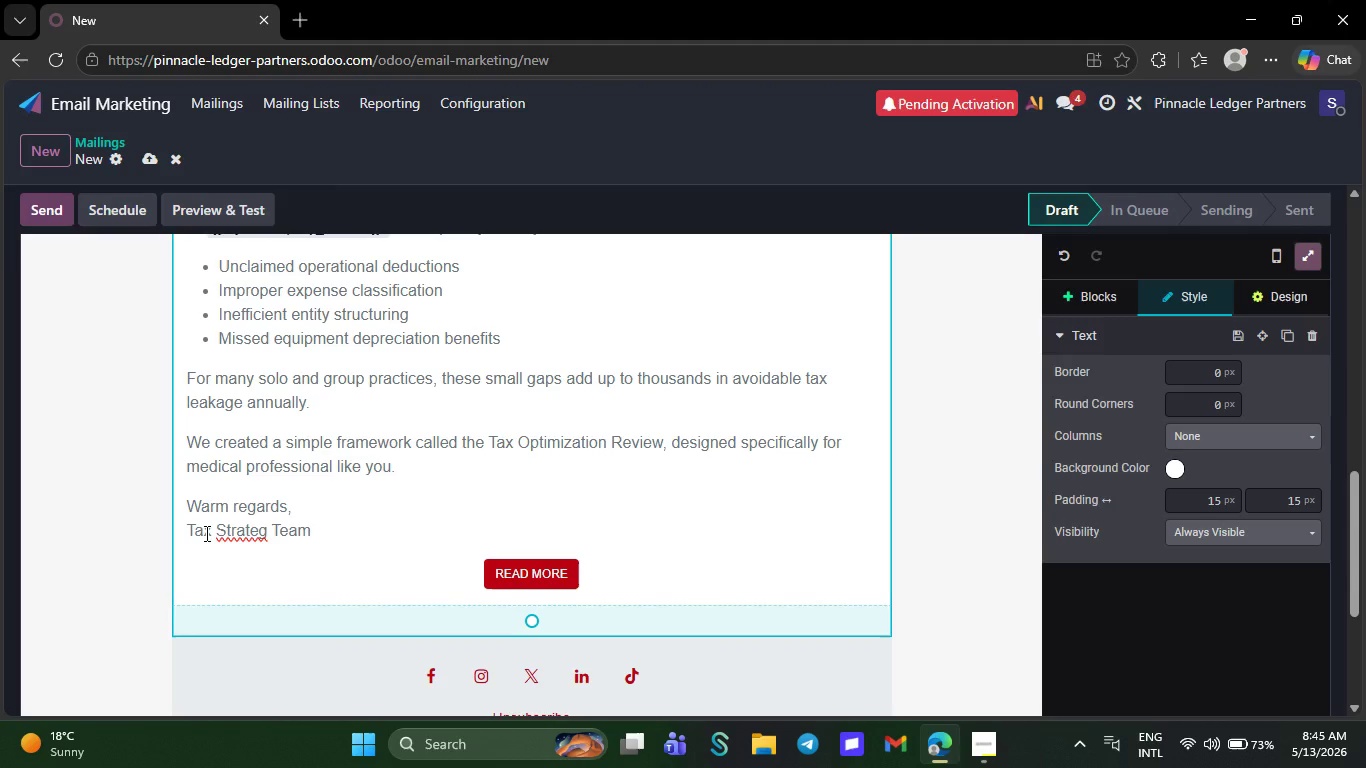 
left_click([263, 527])
 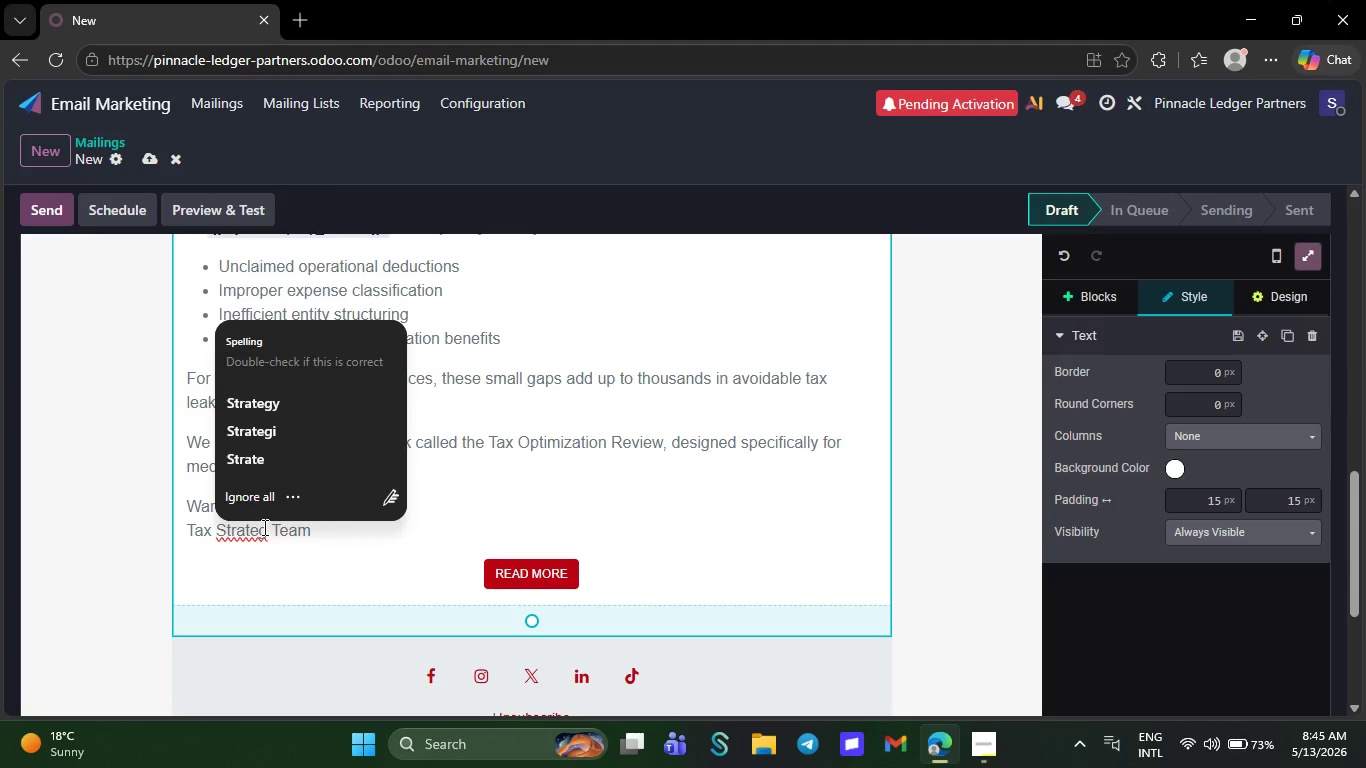 
key(Y)
 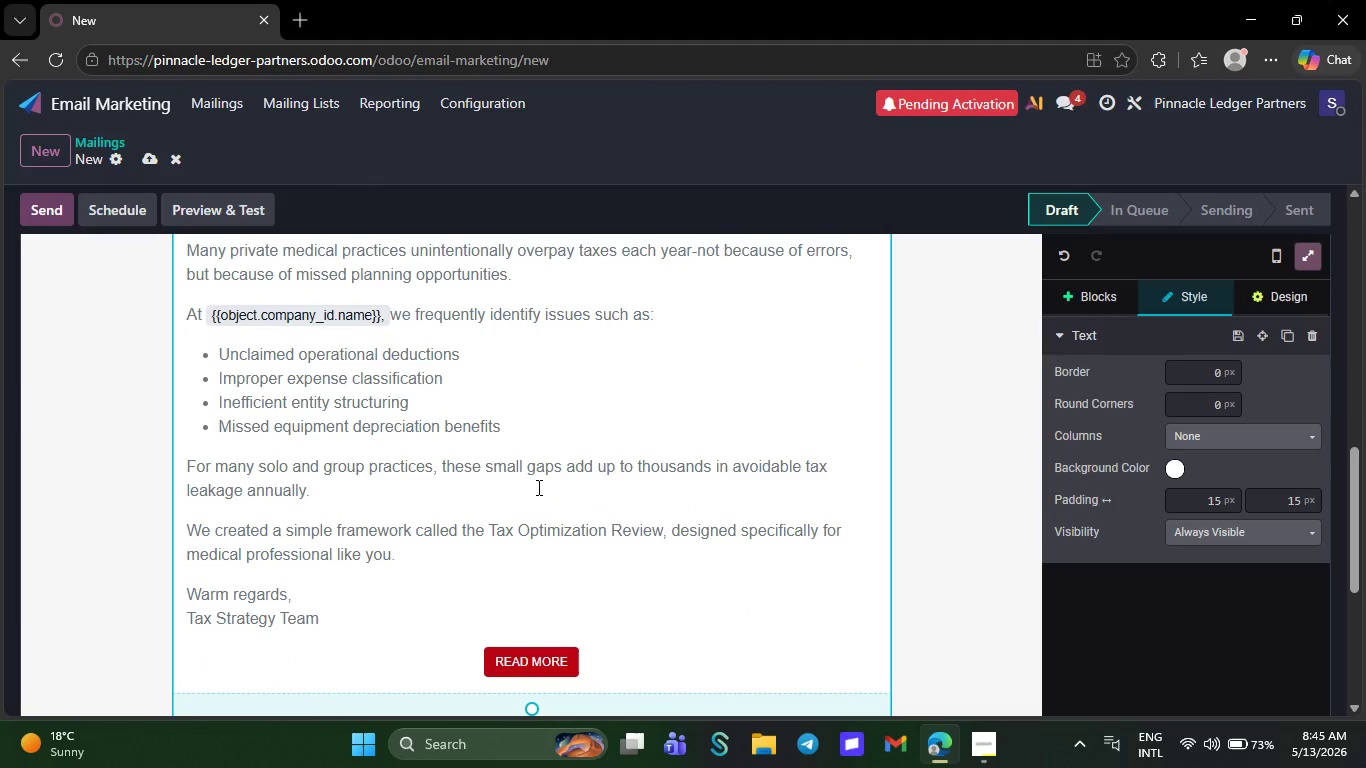 
wait(14.03)
 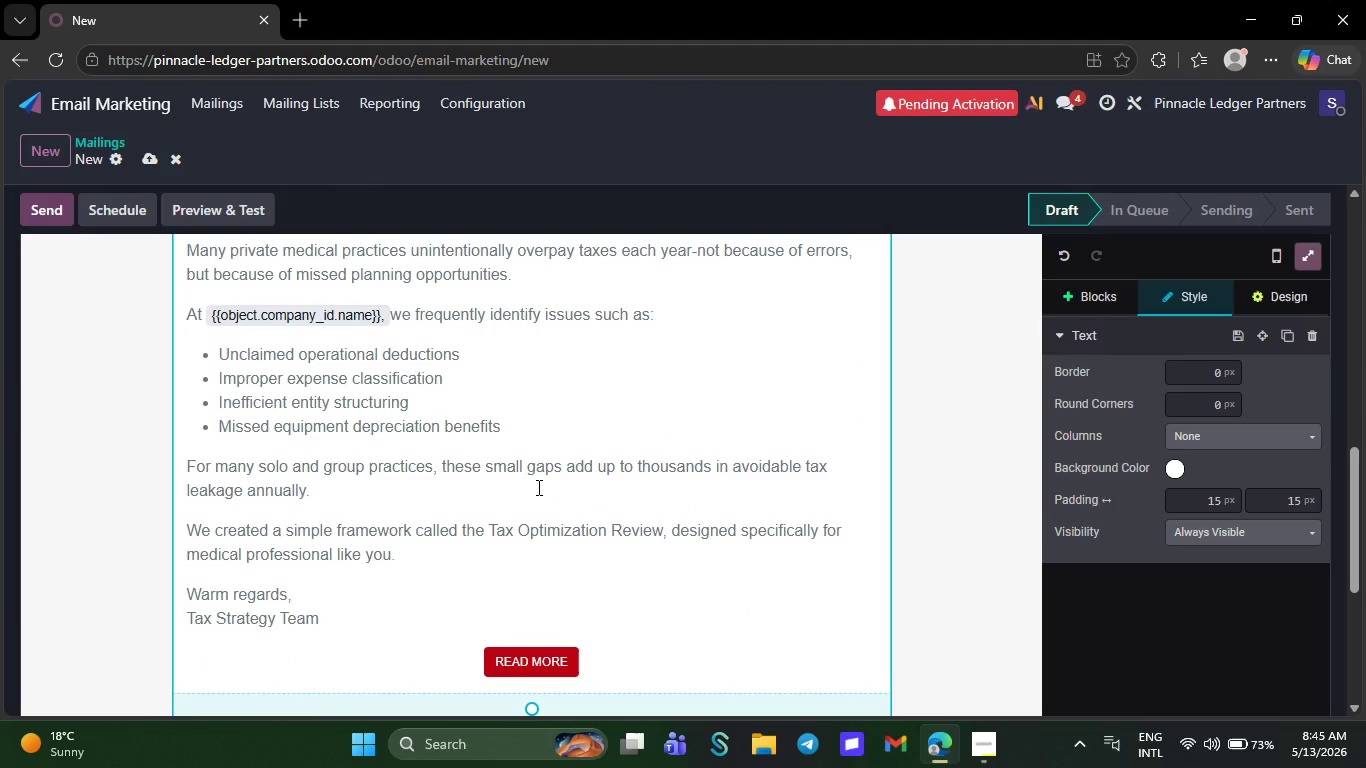 
left_click([573, 392])
 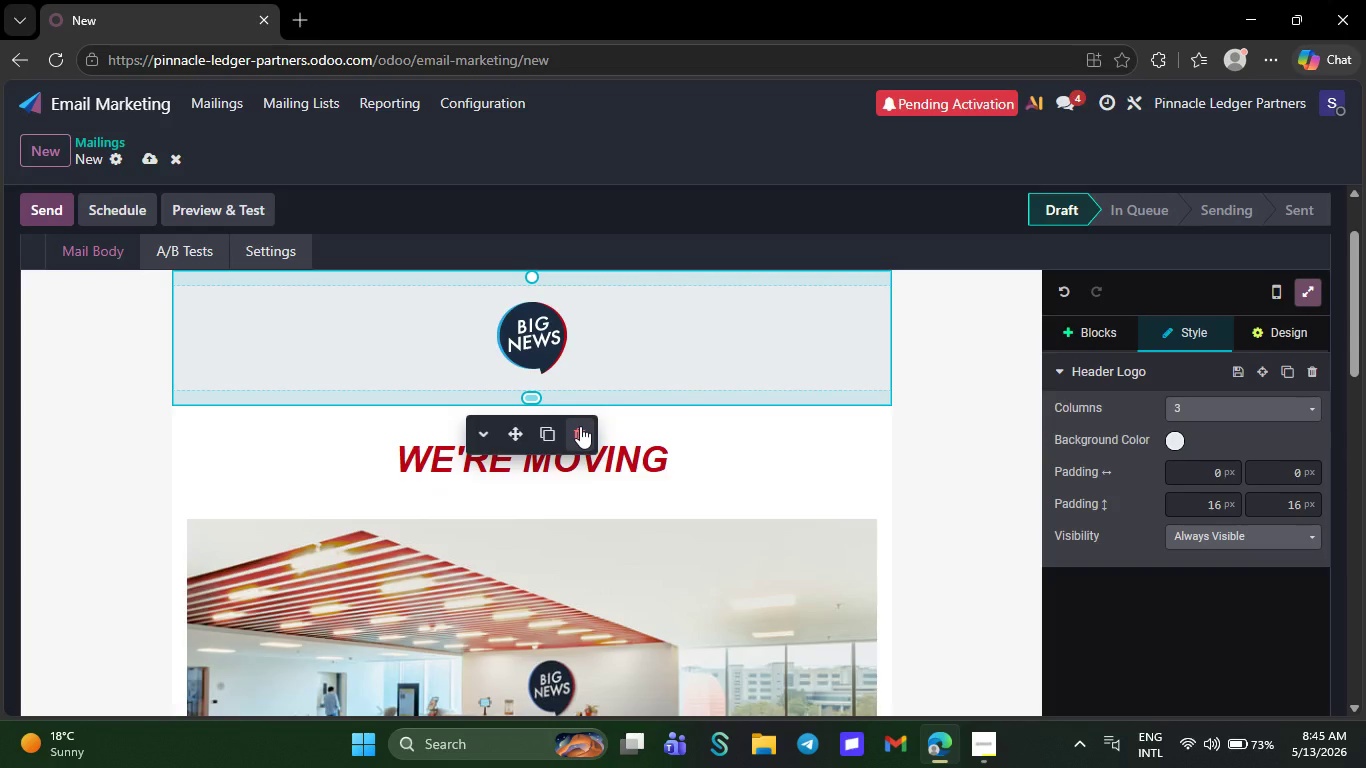 
left_click([587, 441])
 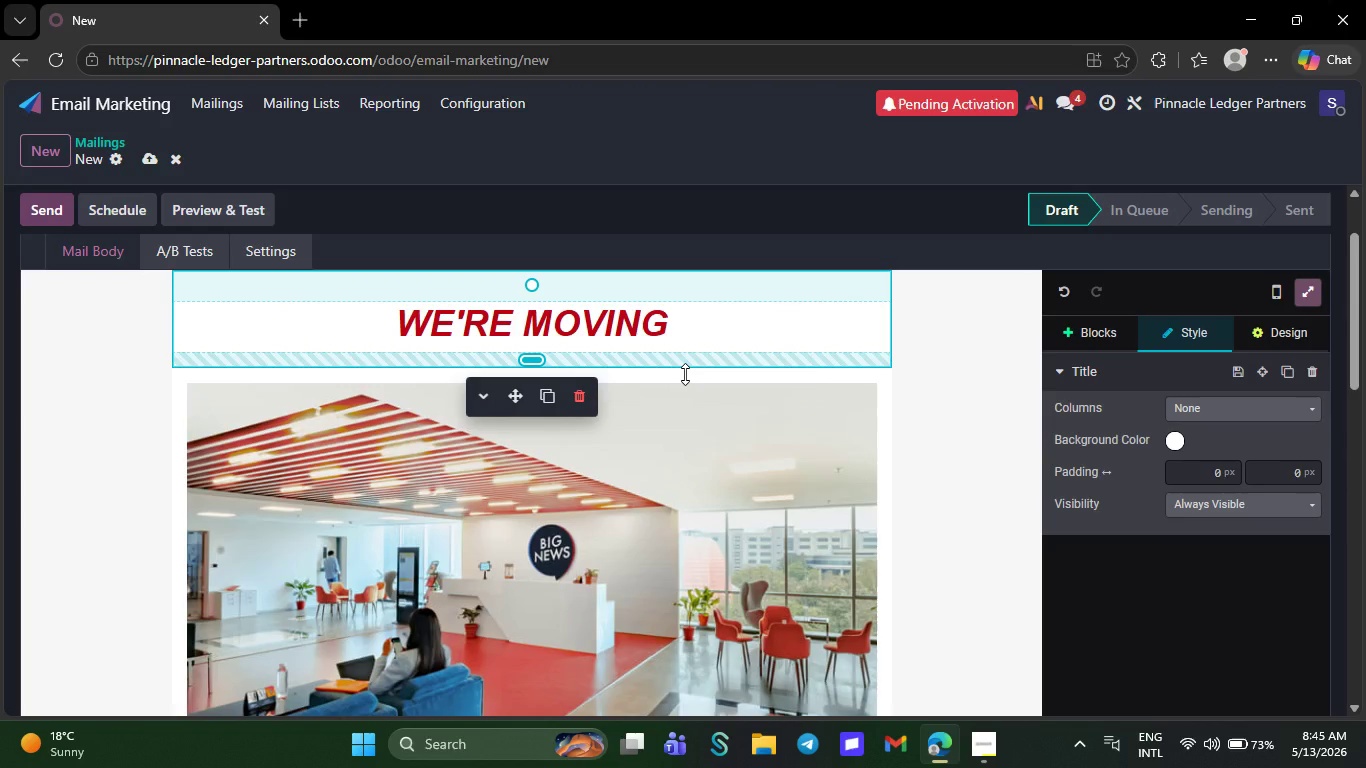 
wait(8.86)
 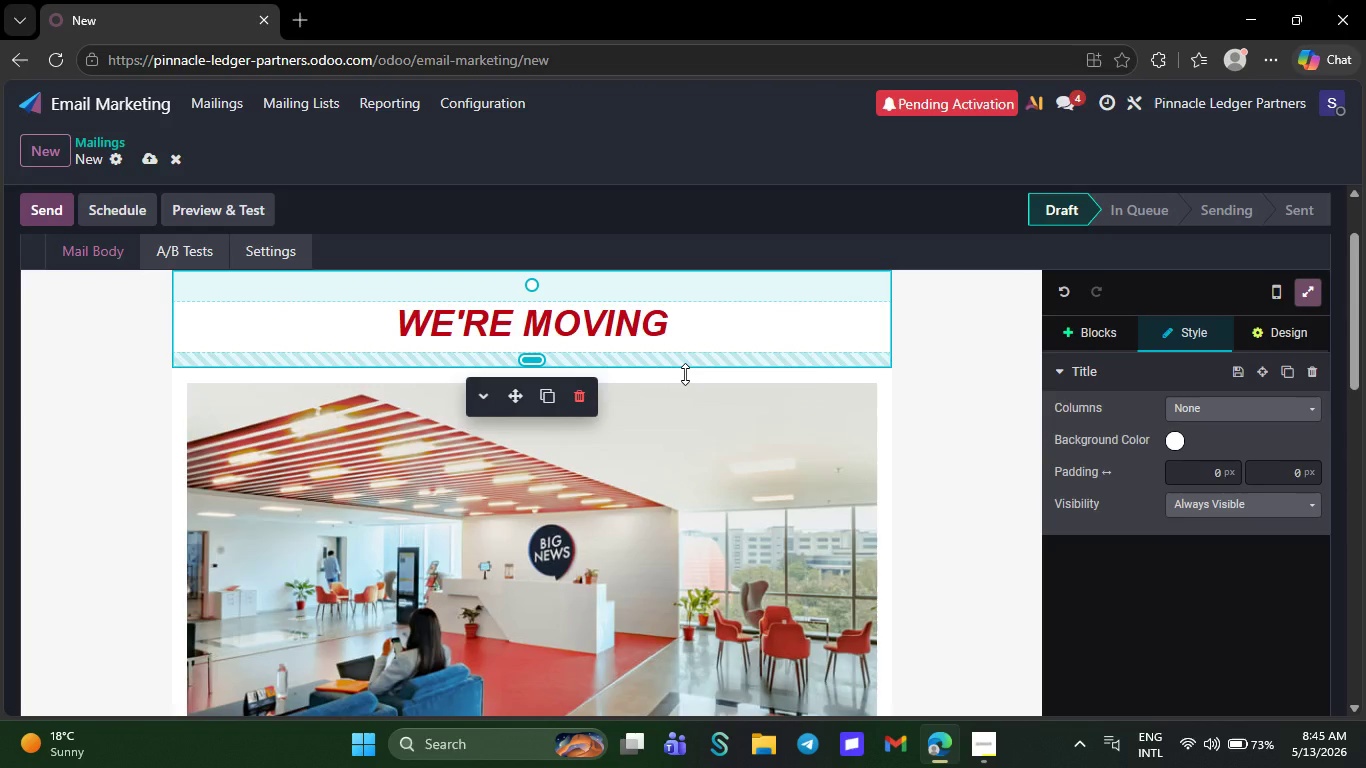 
left_click([691, 331])
 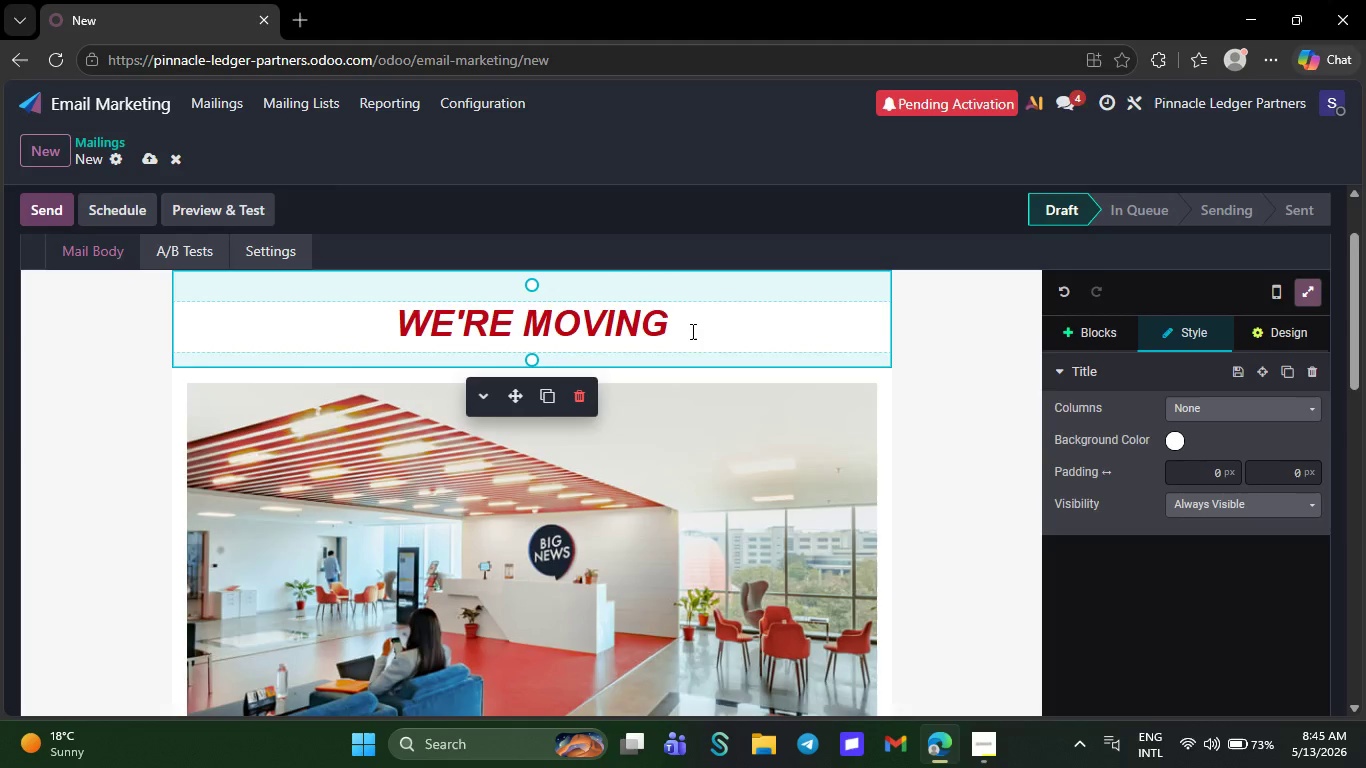 
key(Backspace)
 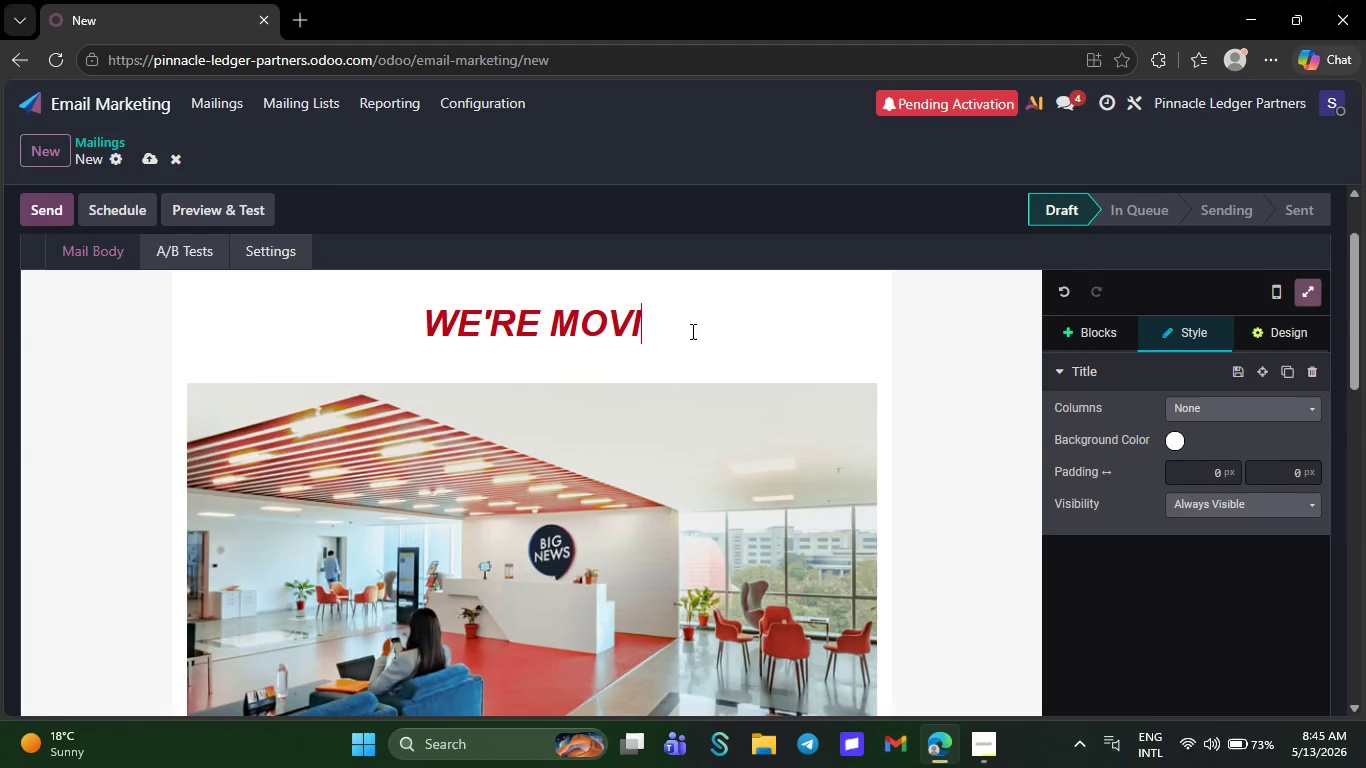 
key(Backspace)
 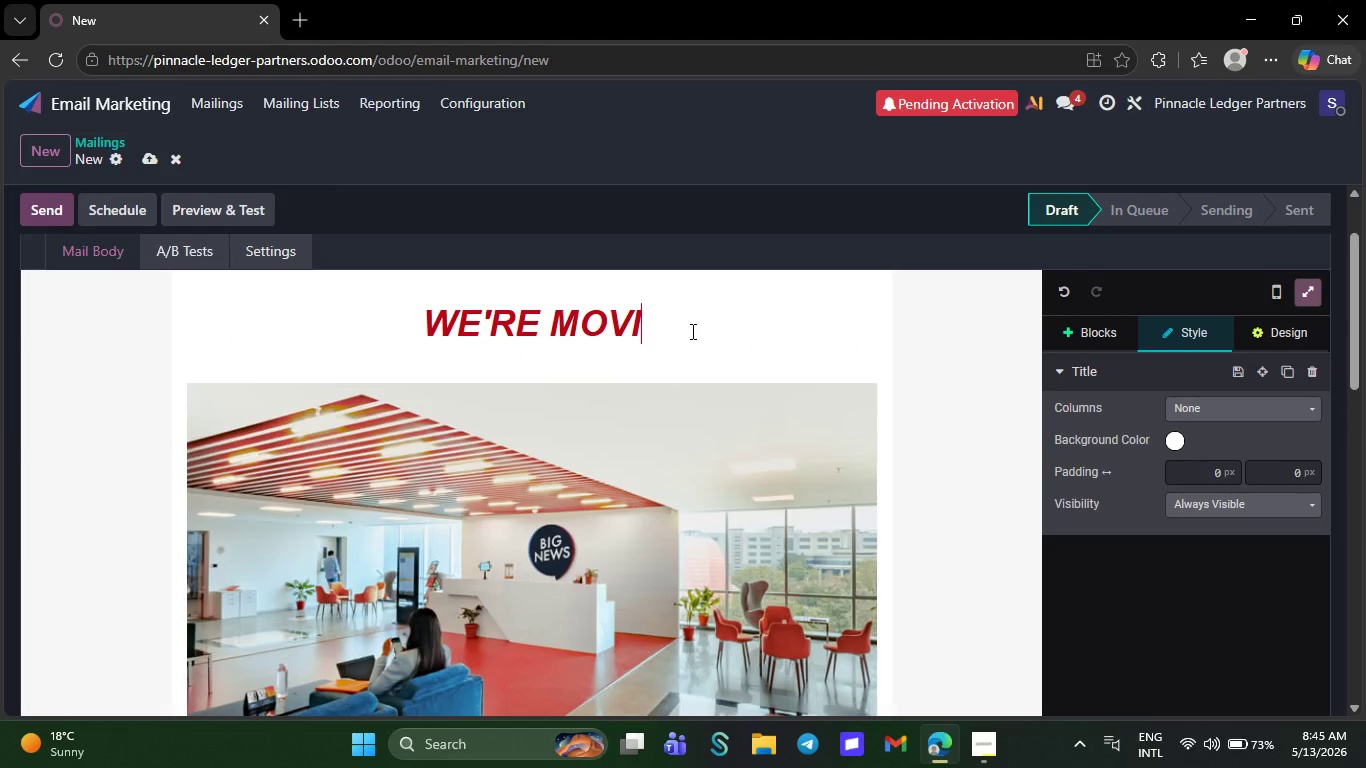 
key(Backspace)
 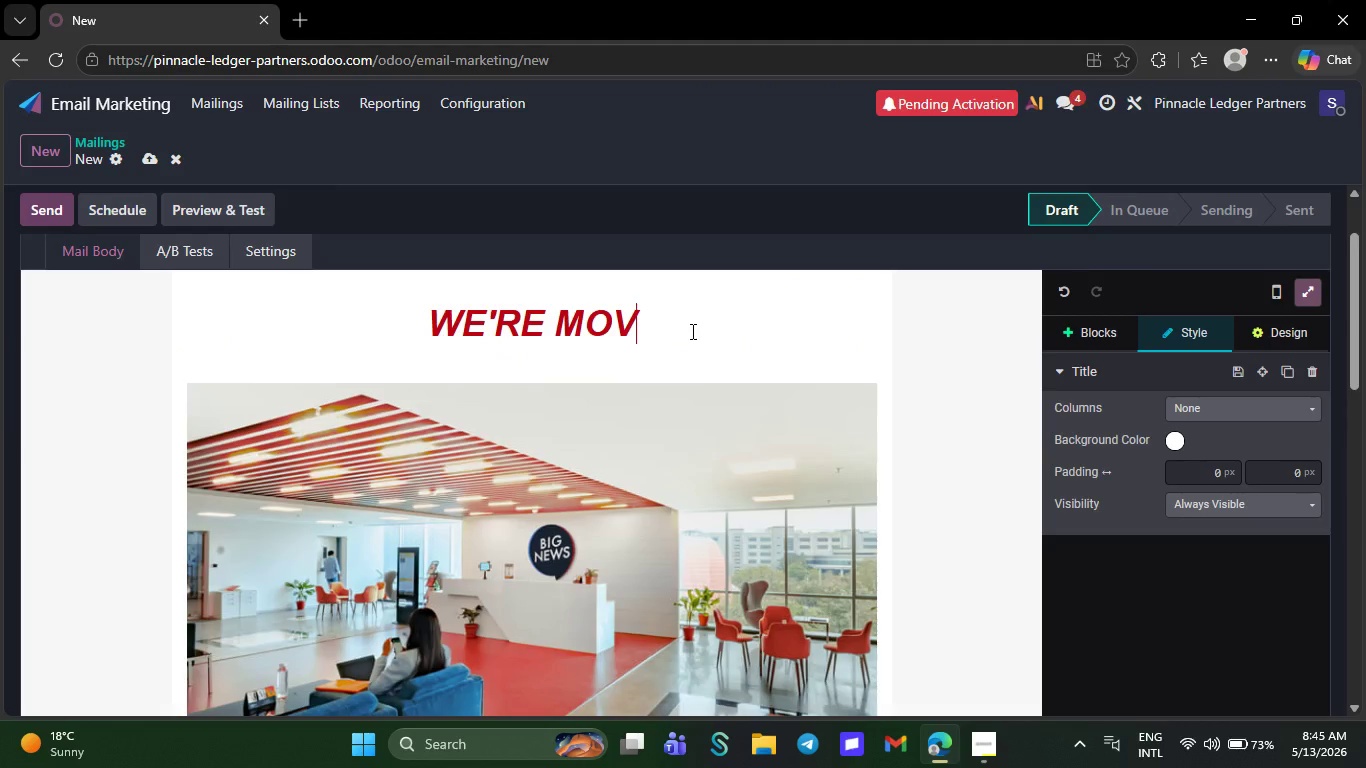 
key(Backspace)
 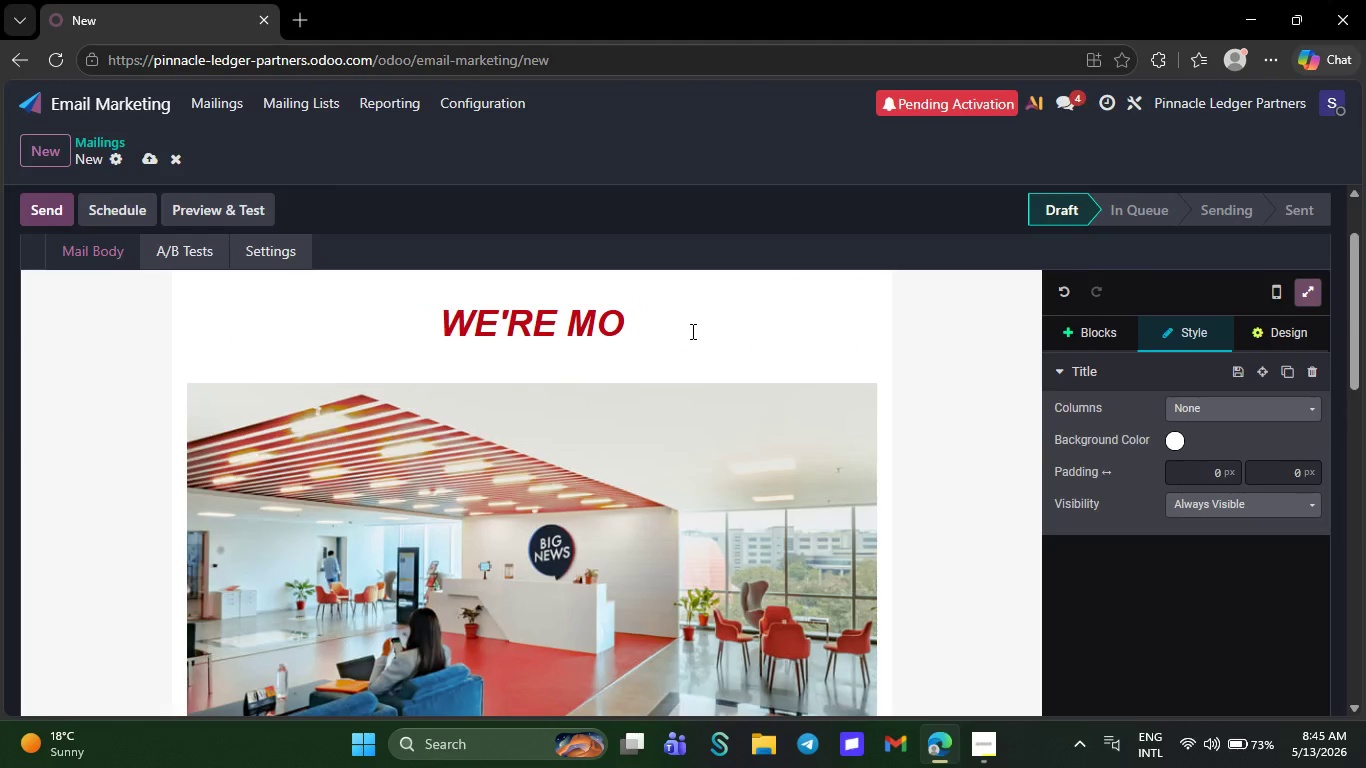 
key(Backspace)
 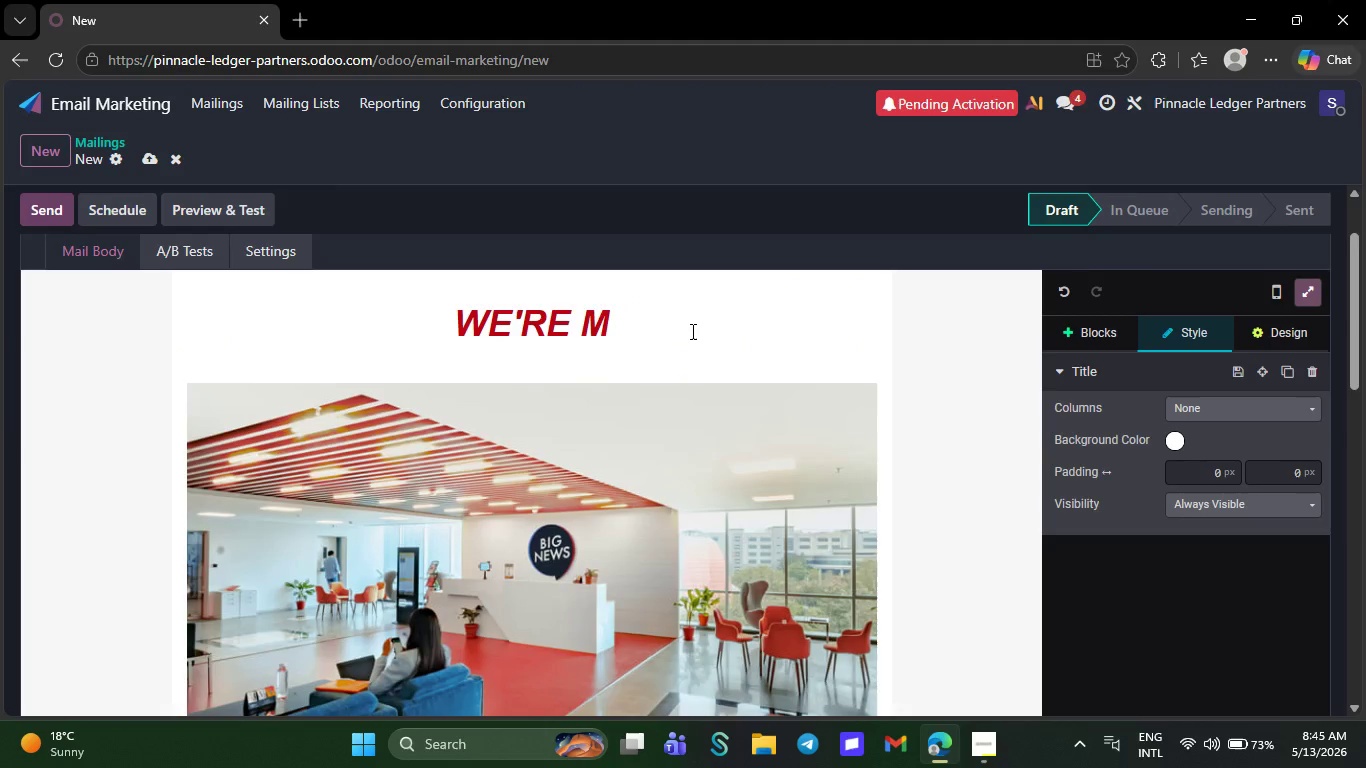 
key(Backspace)
 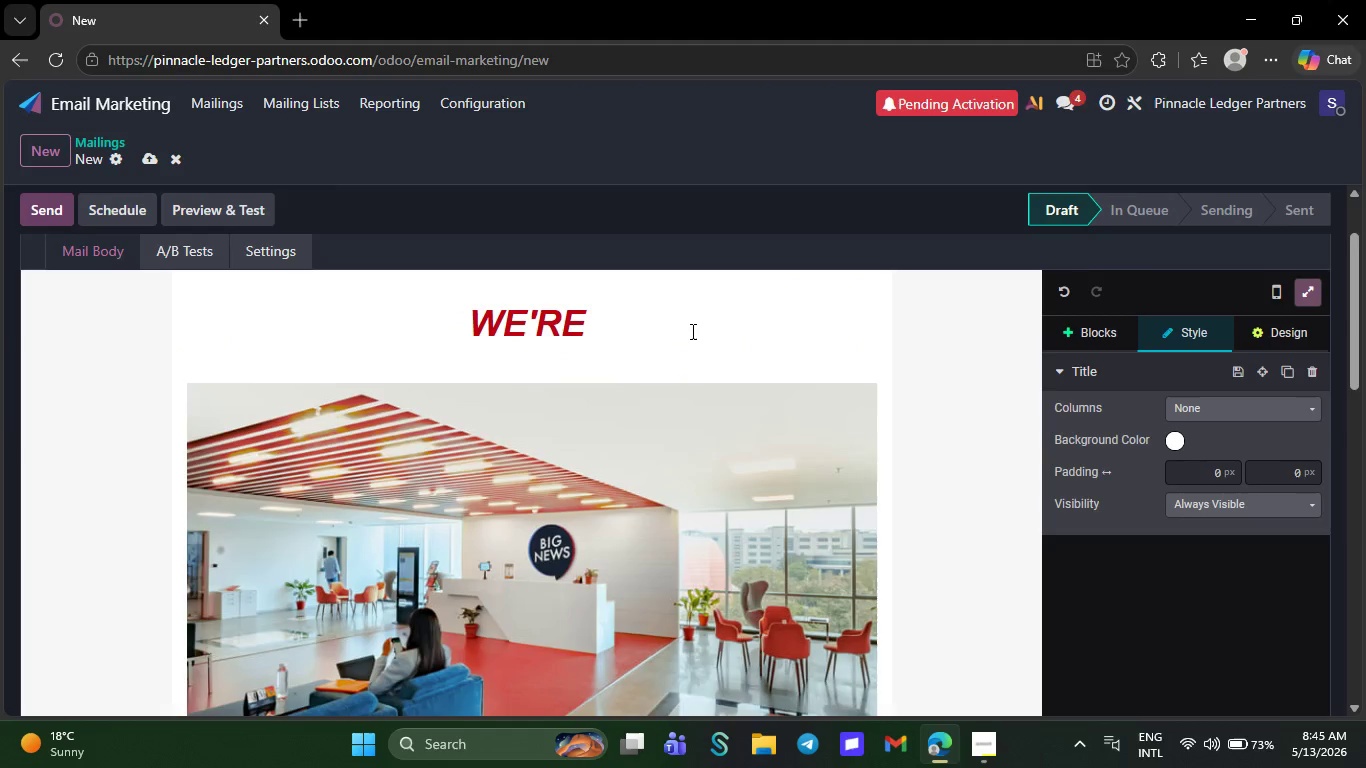 
key(Backspace)
 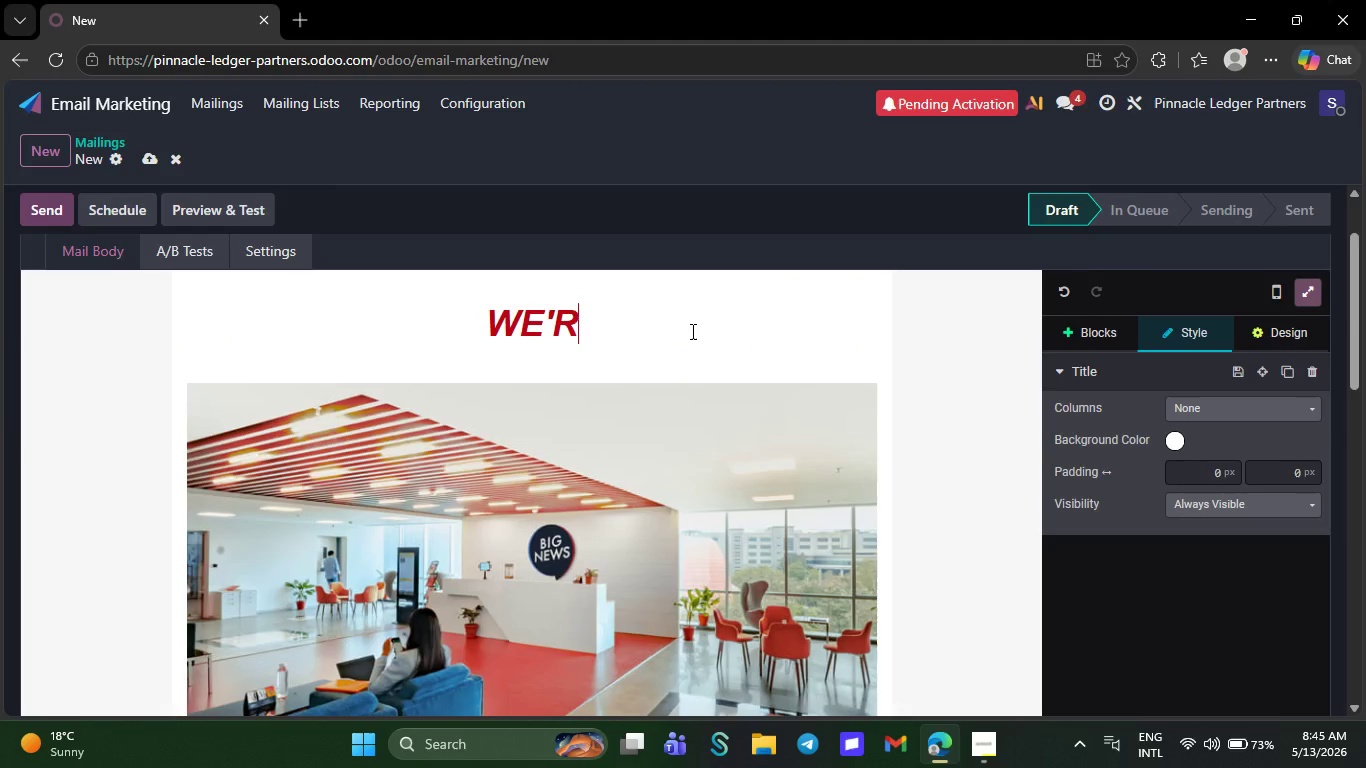 
key(Backspace)
 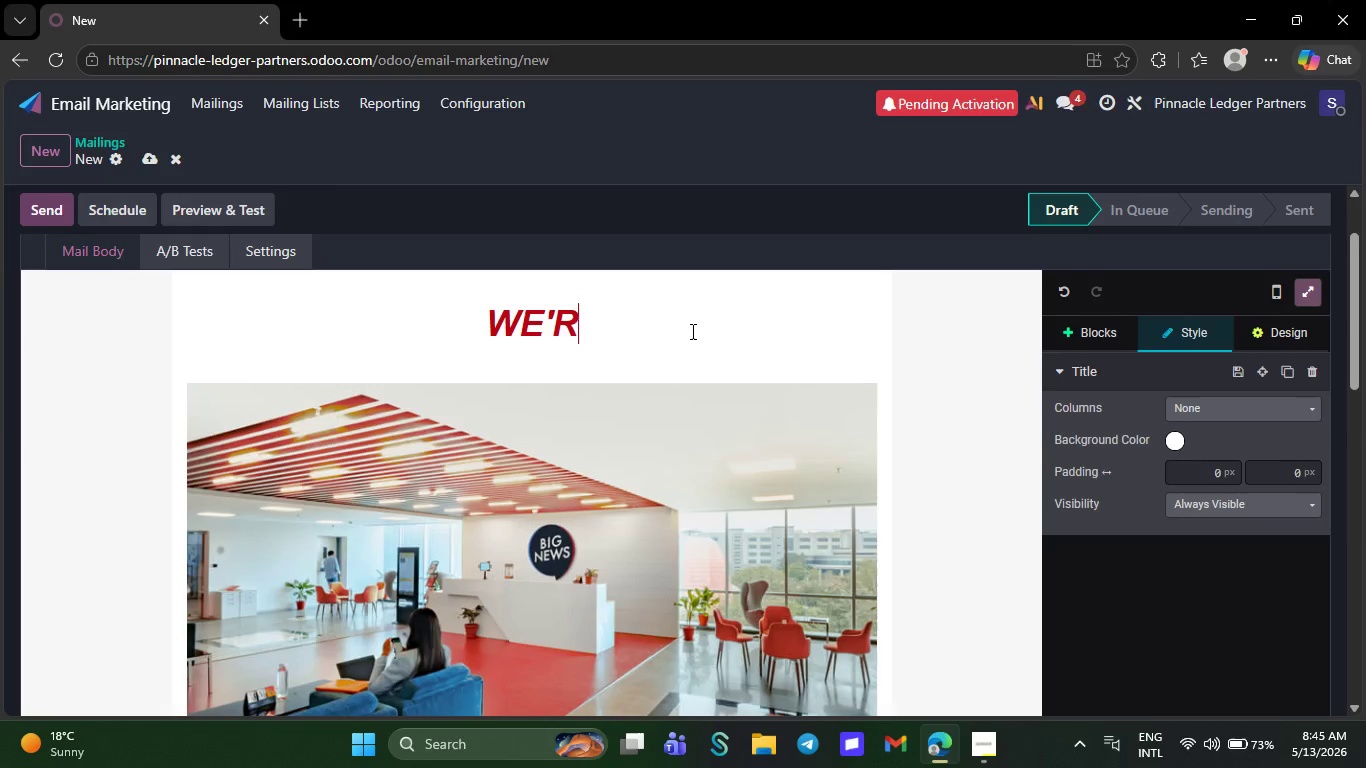 
key(Backspace)
 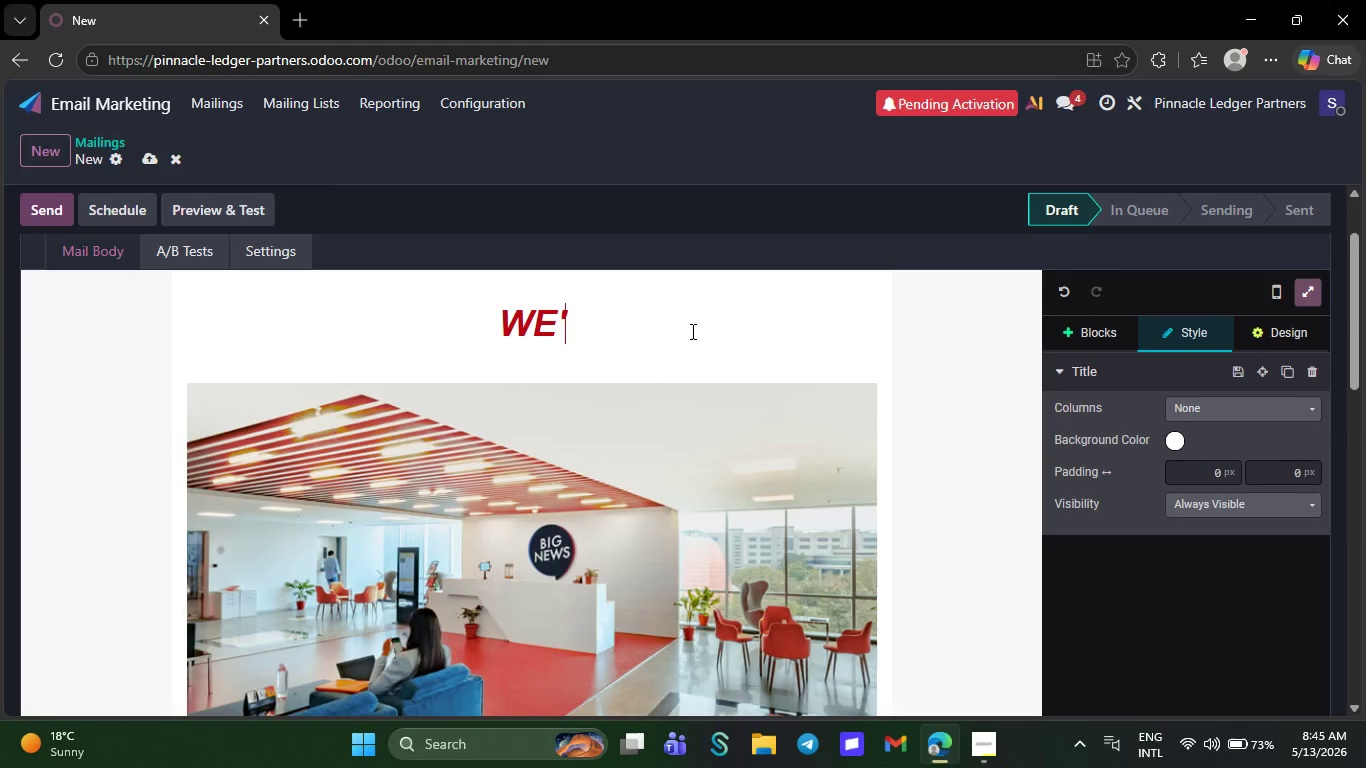 
key(Backspace)
 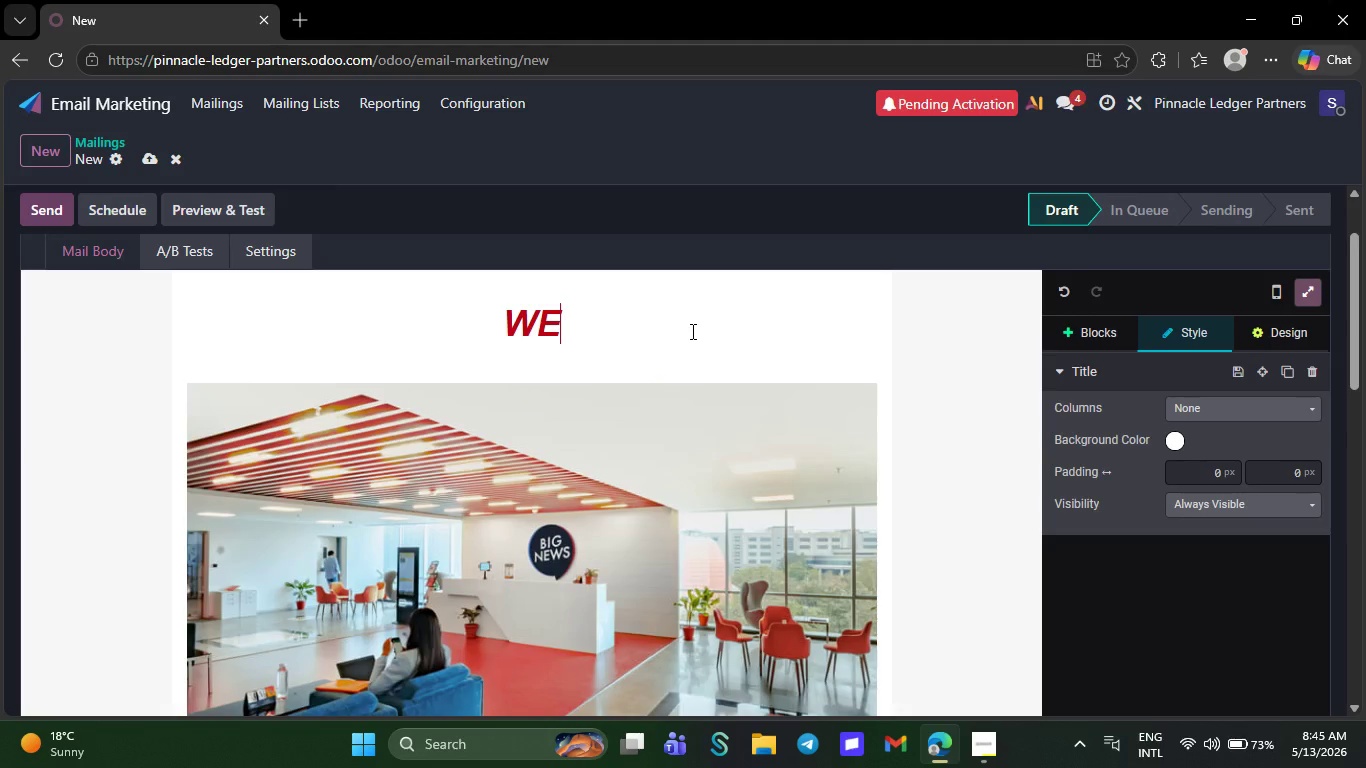 
key(Backspace)
 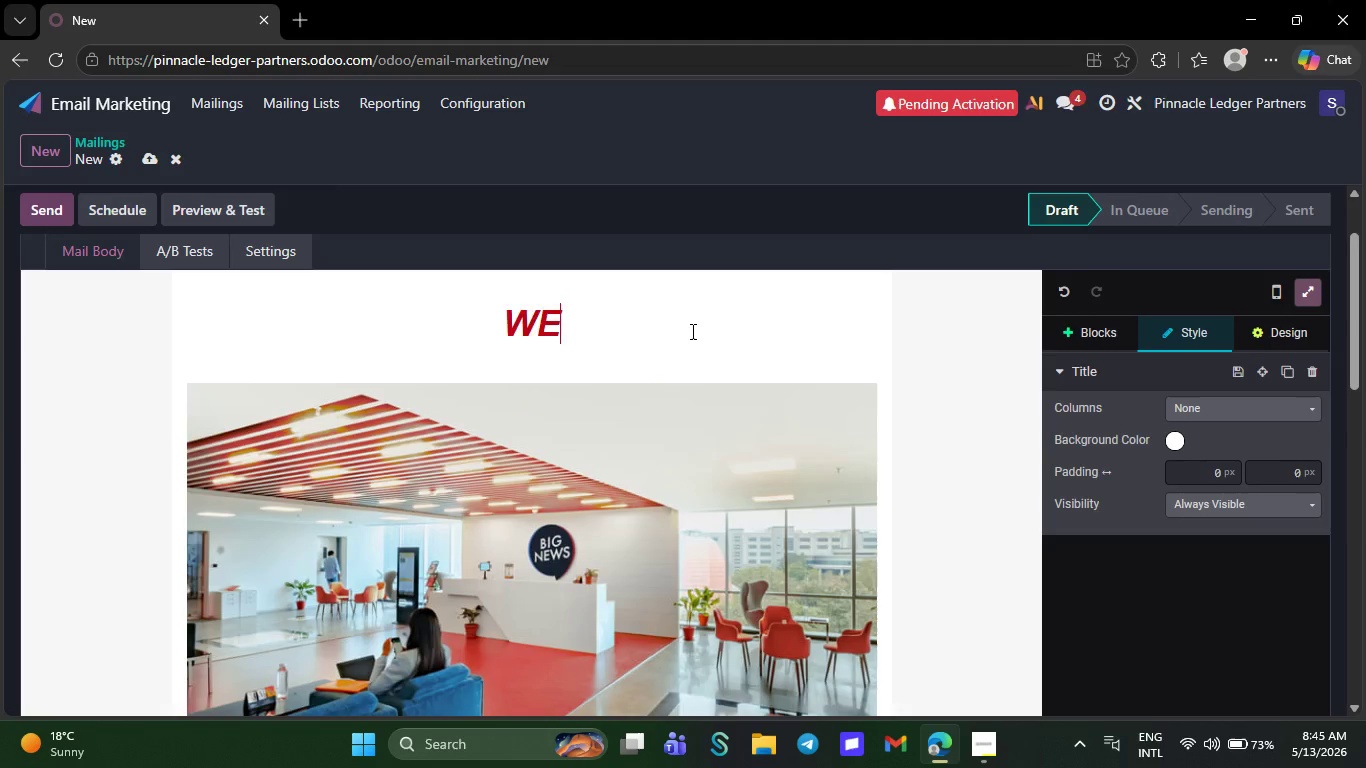 
key(Backspace)
 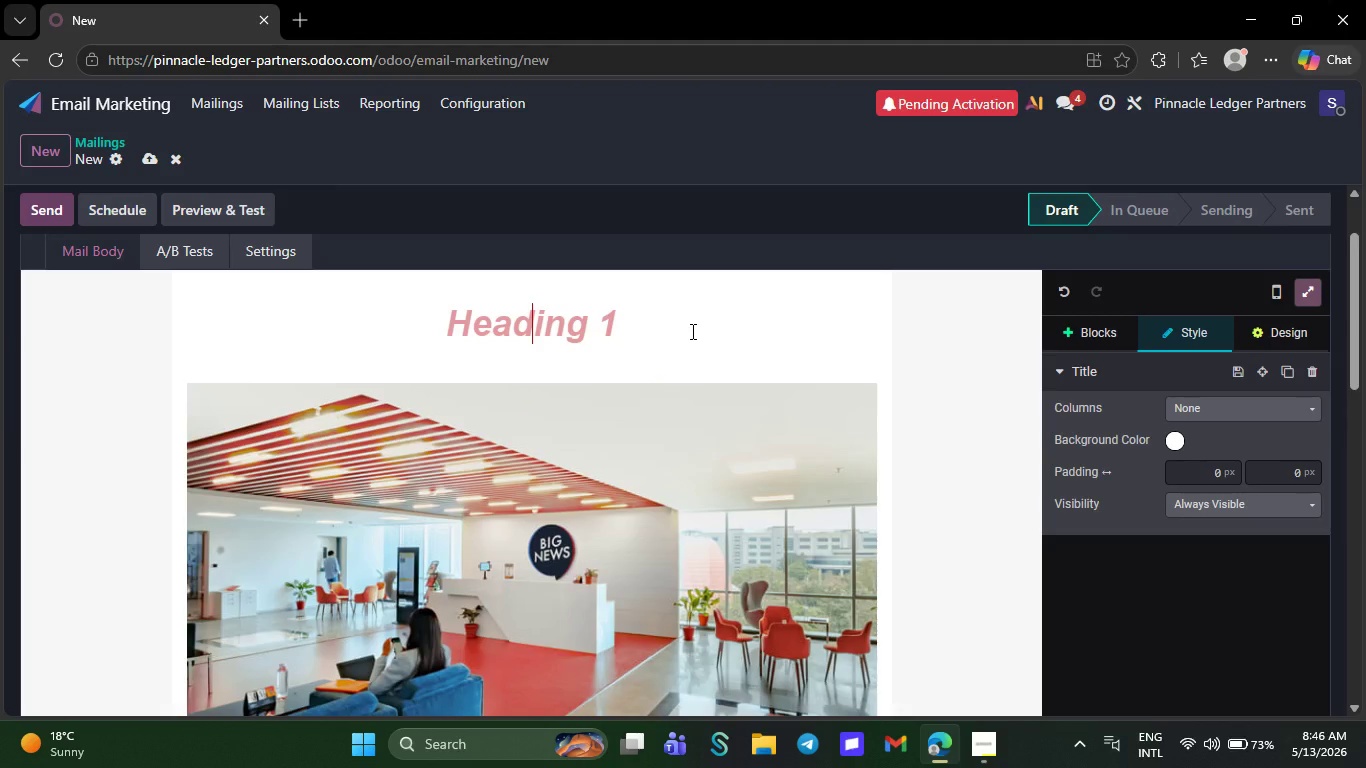 
wait(11.62)
 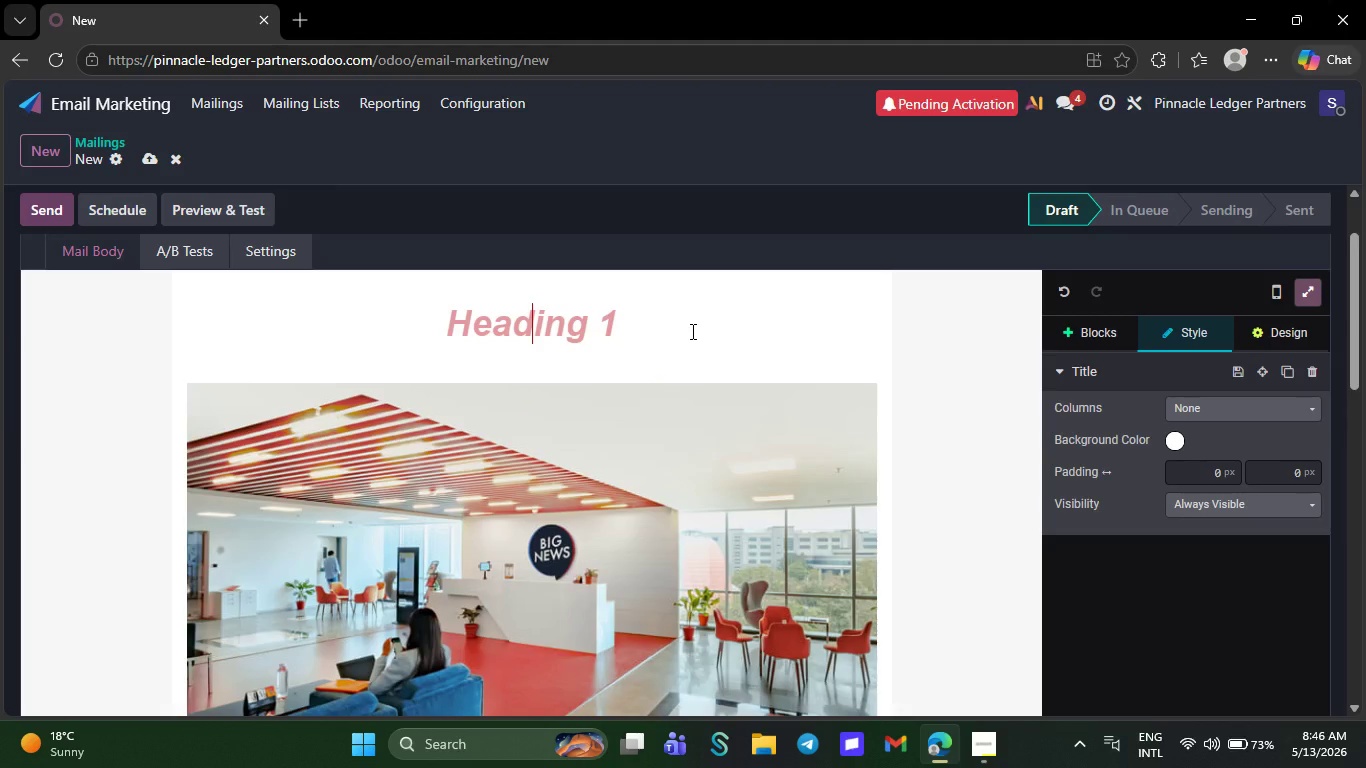 
type(Many private clinics )
 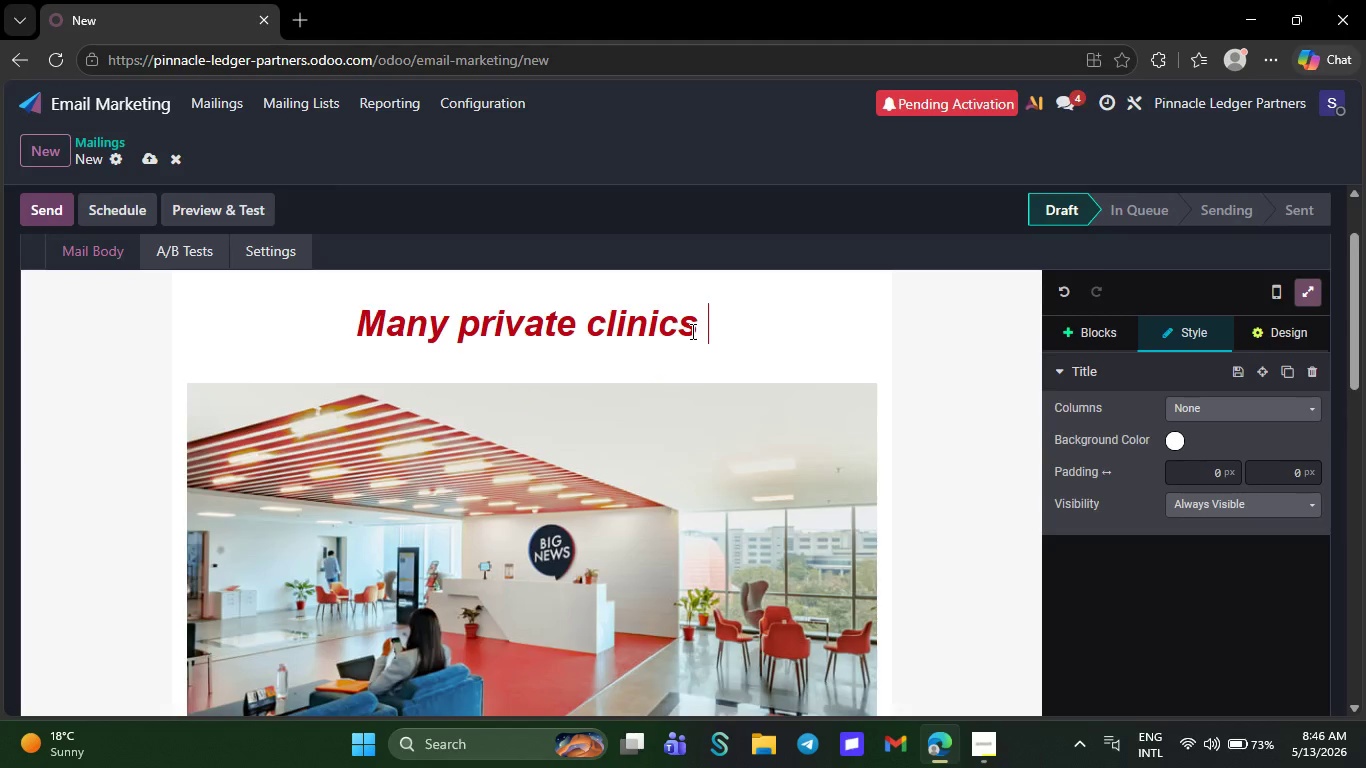 
type(unknowingly overpay )
 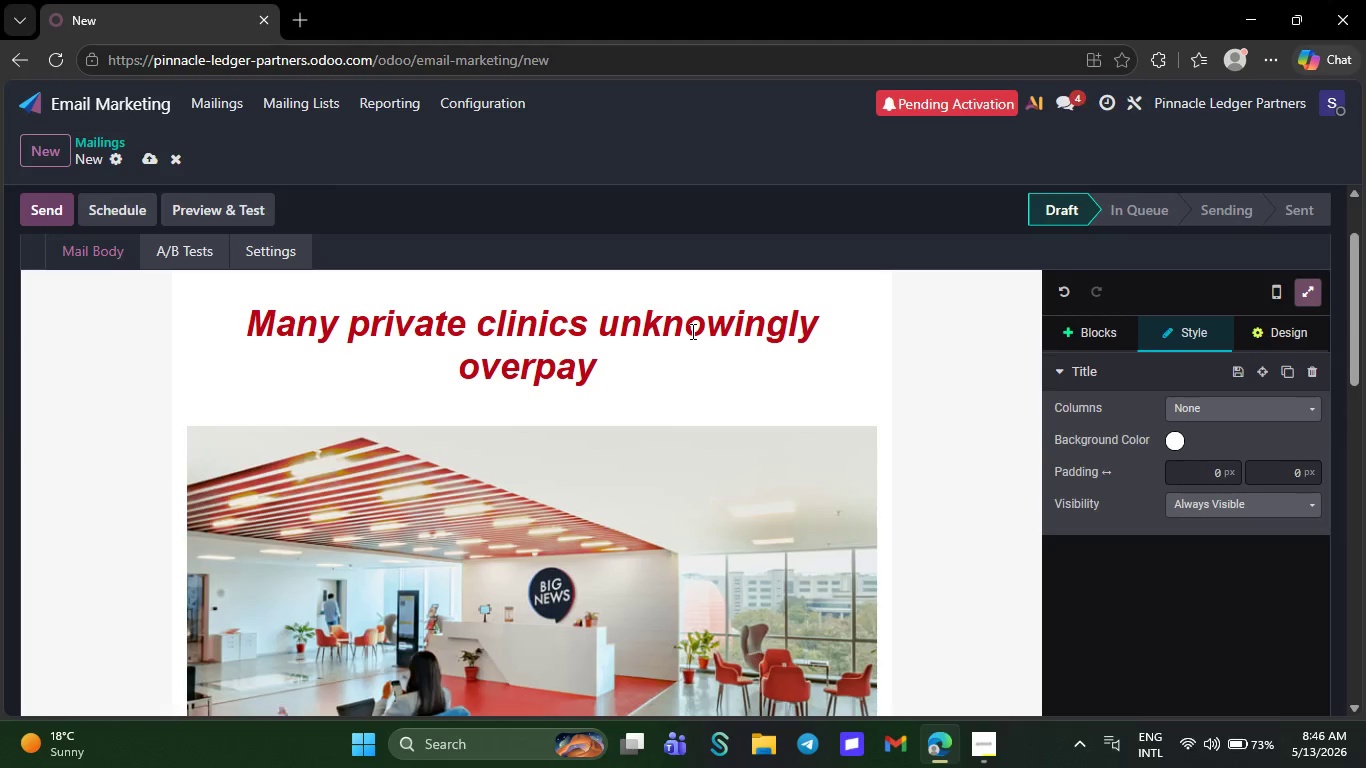 
type(due to )
 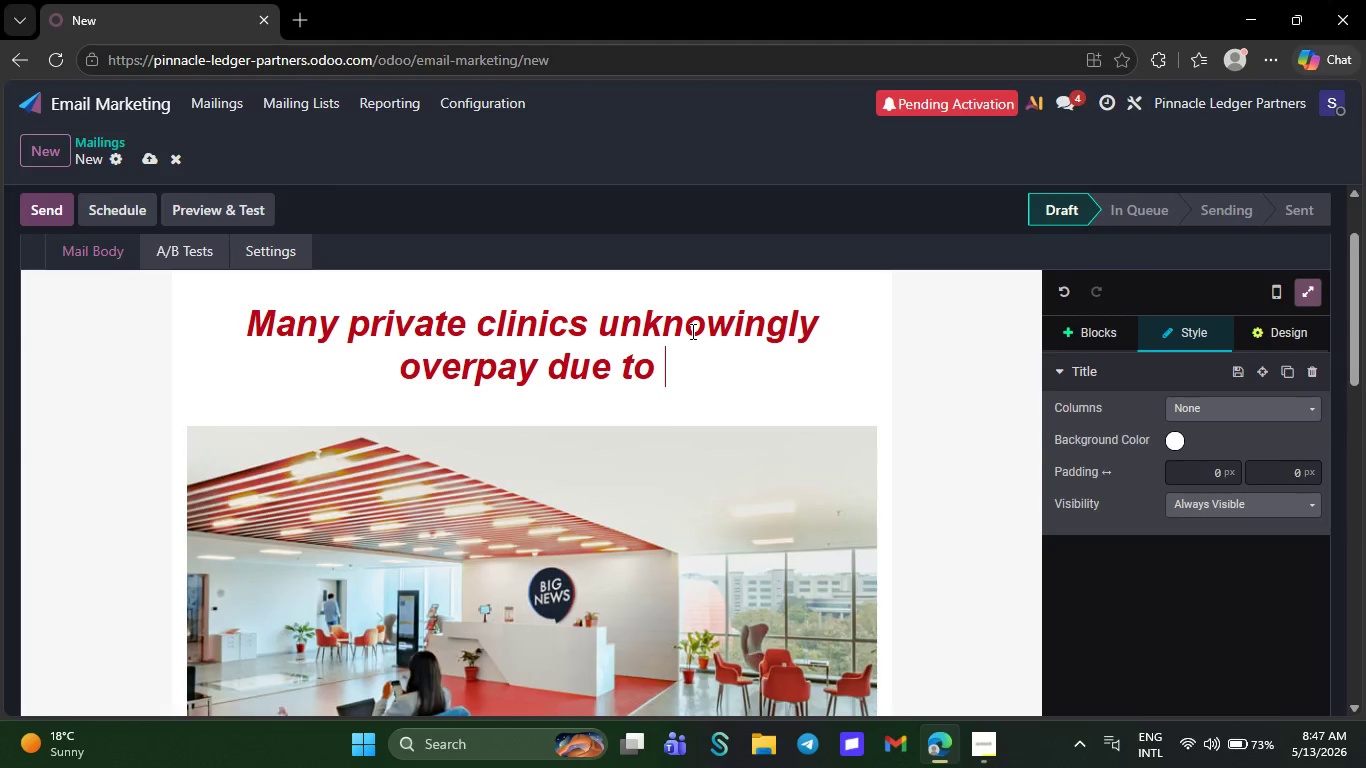 
wait(13.56)
 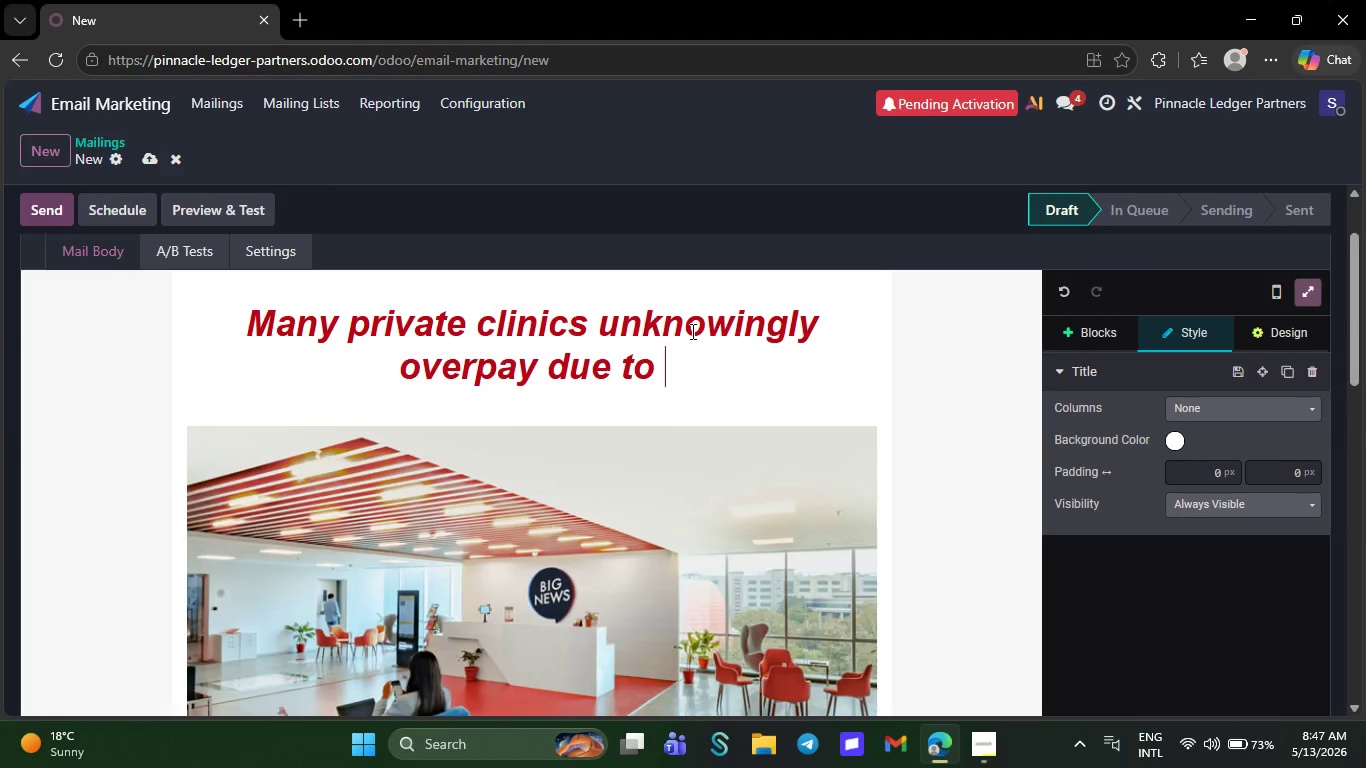 
type(mi)
 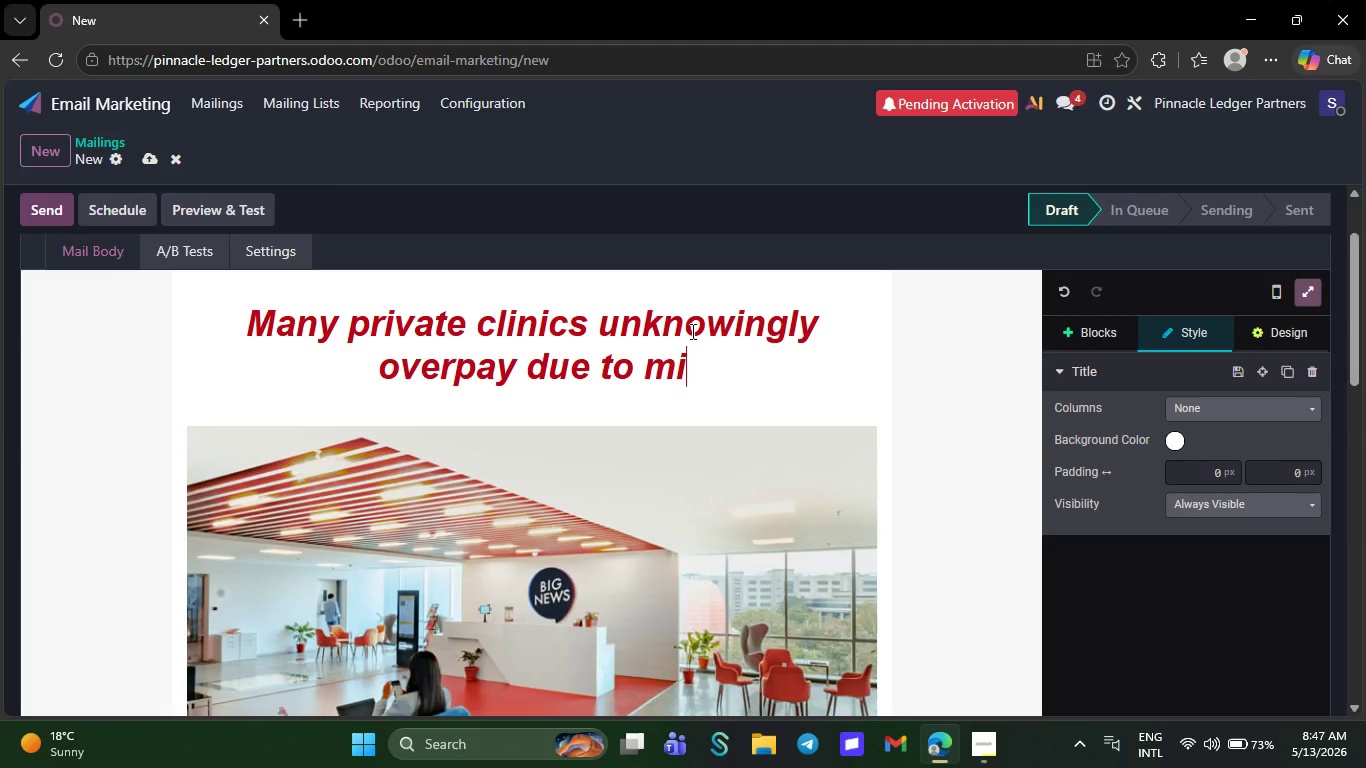 
type(ssed)
 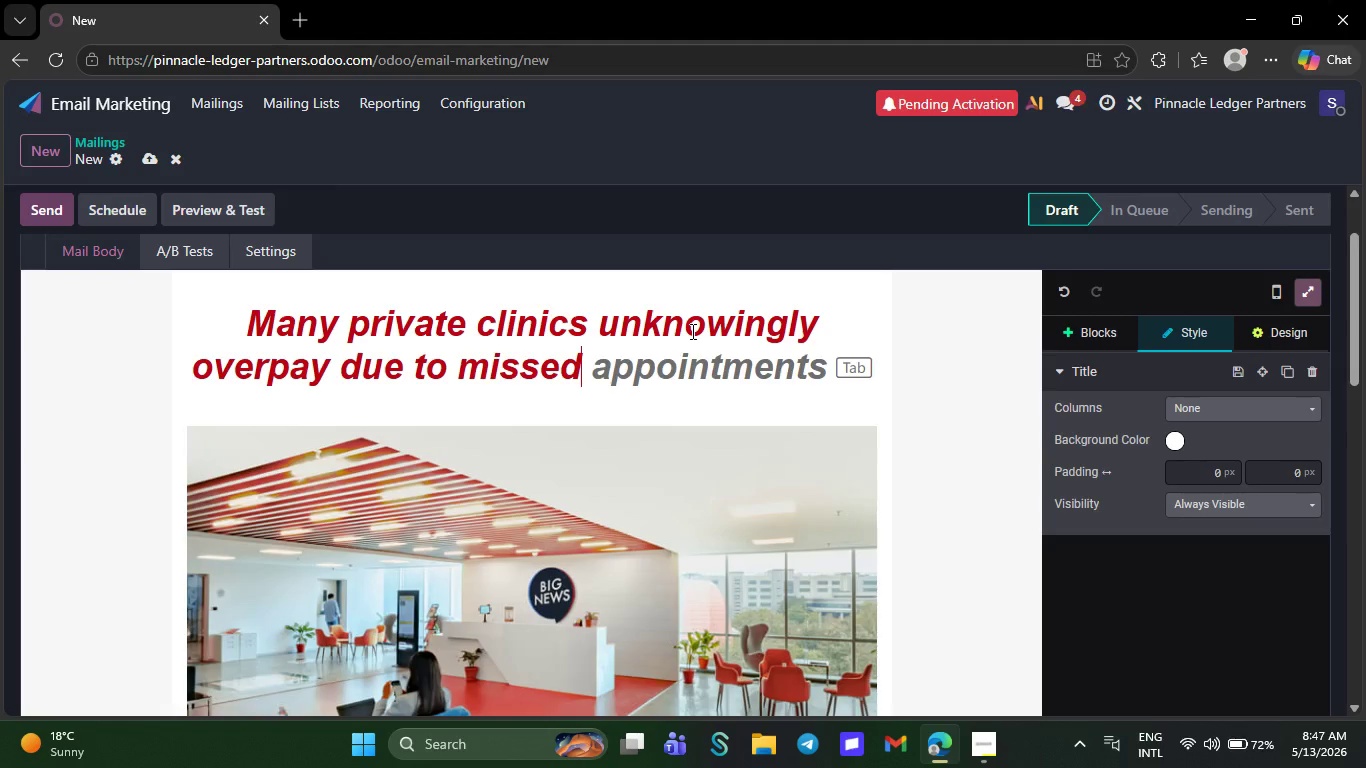 
type( deductions.)
 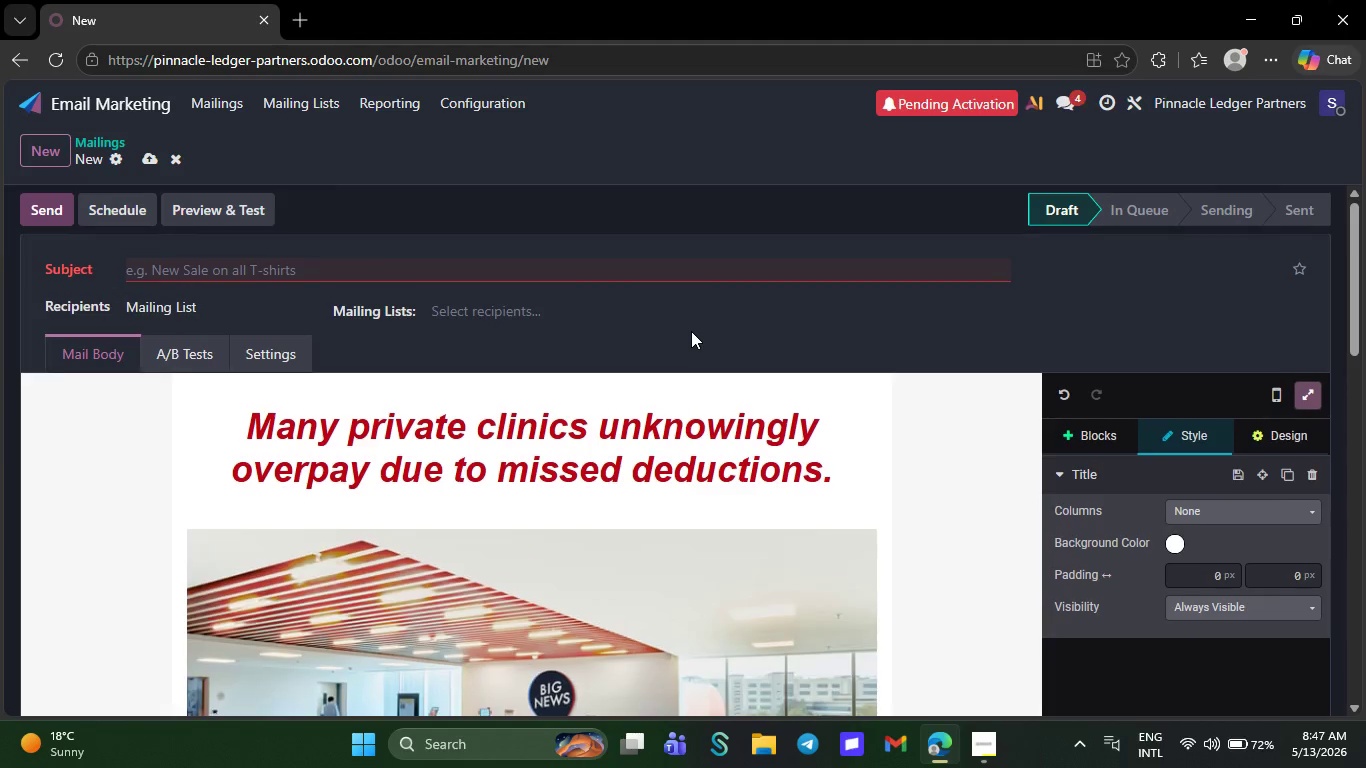 
wait(6.67)
 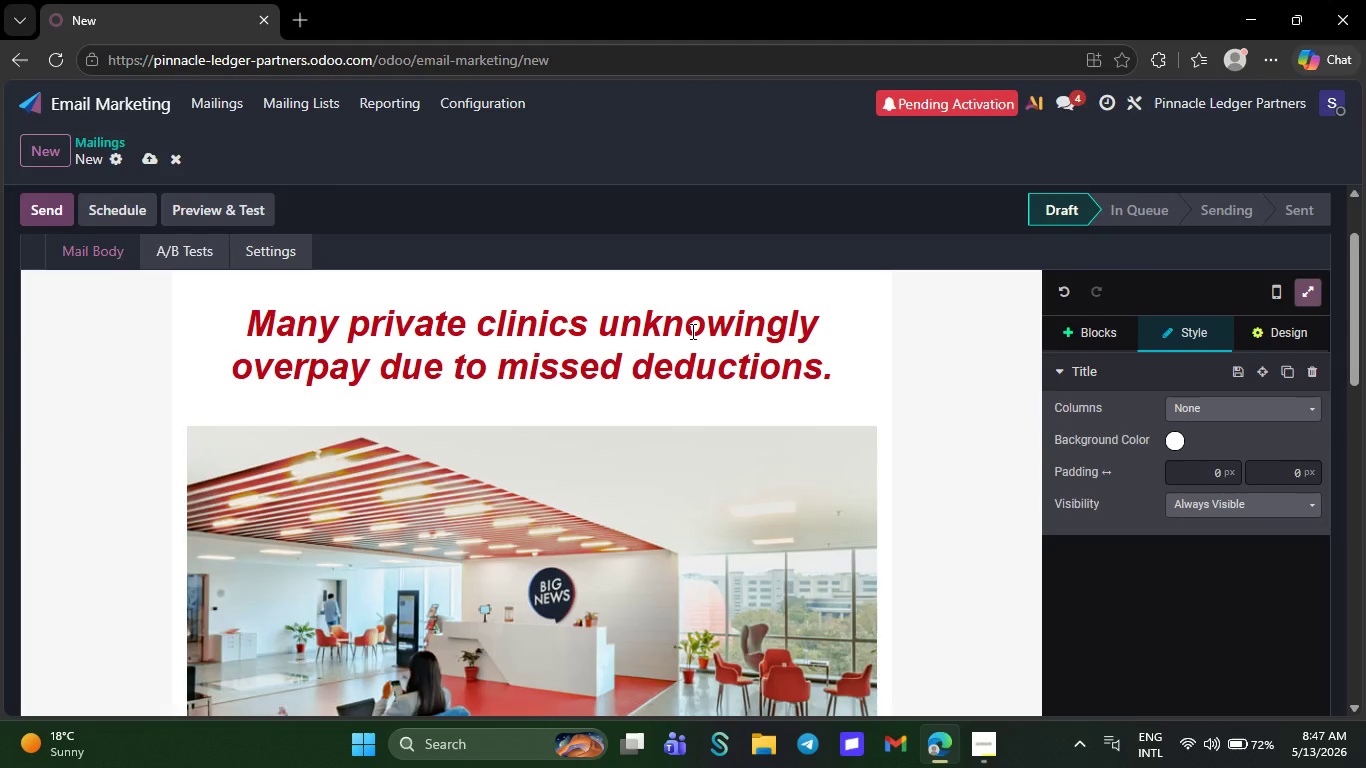 
left_click([448, 276])
 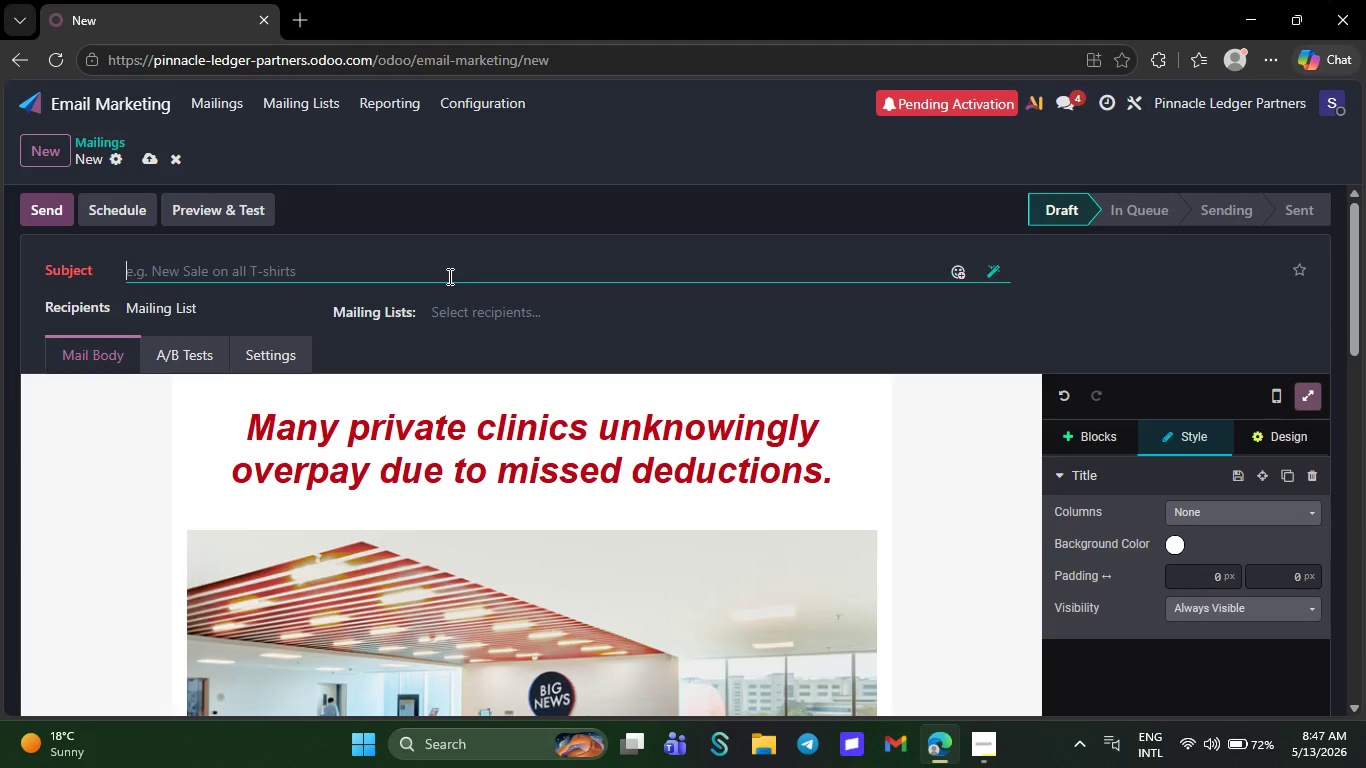 
type(Are )
 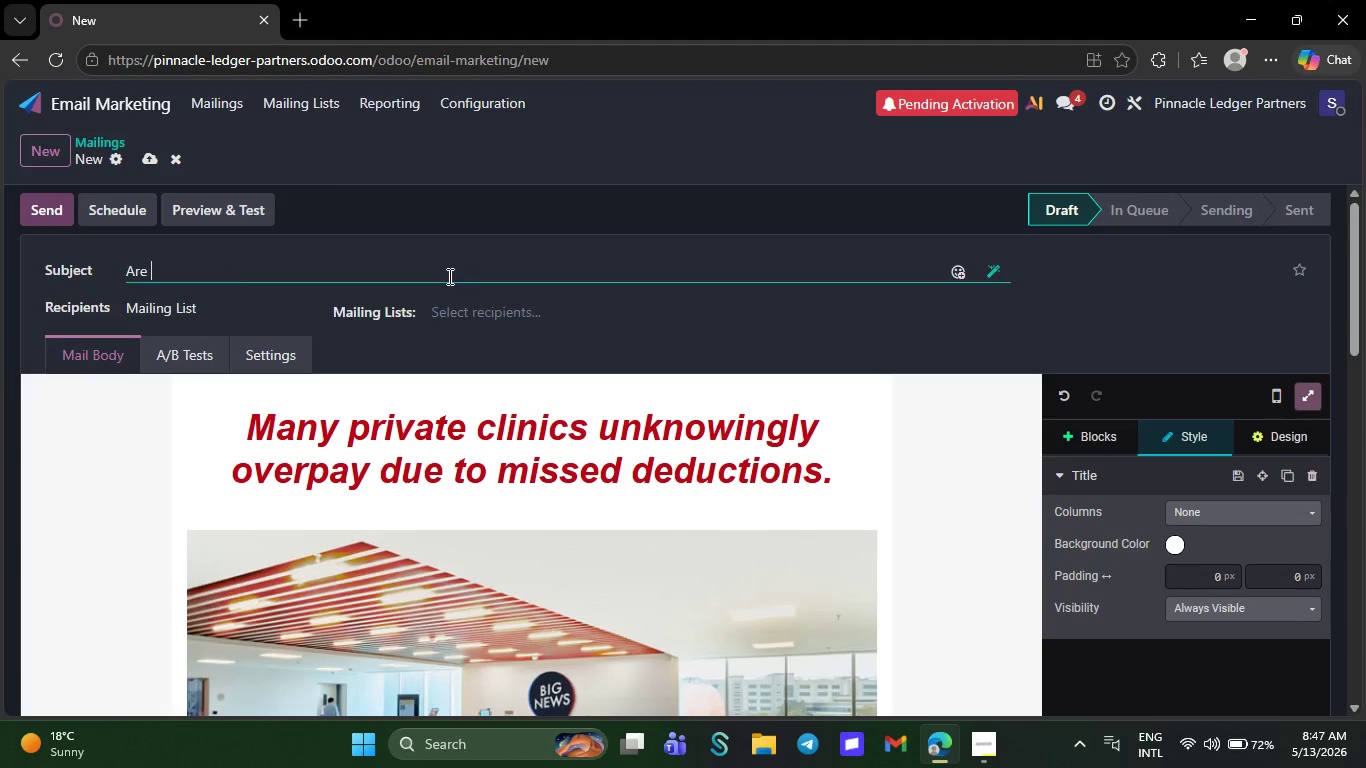 
type(Your )
 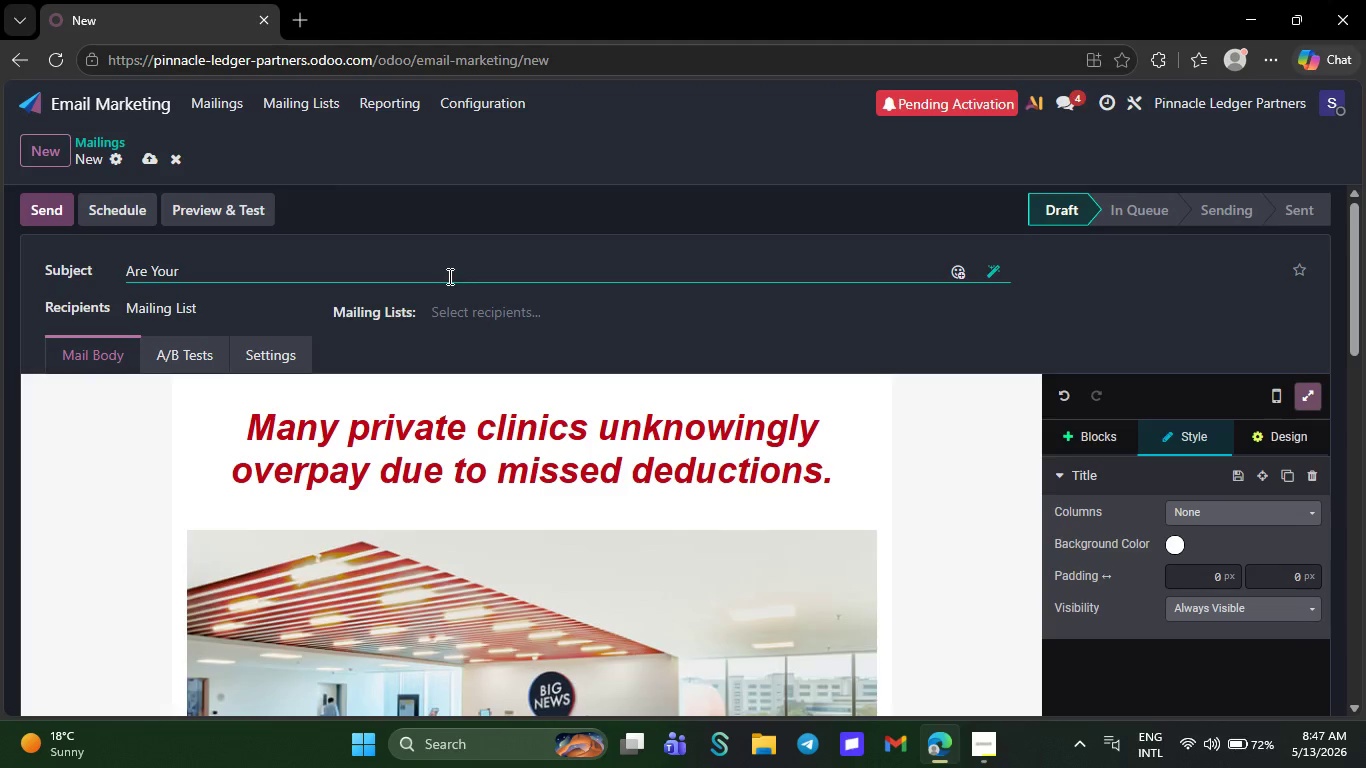 
type(private )
 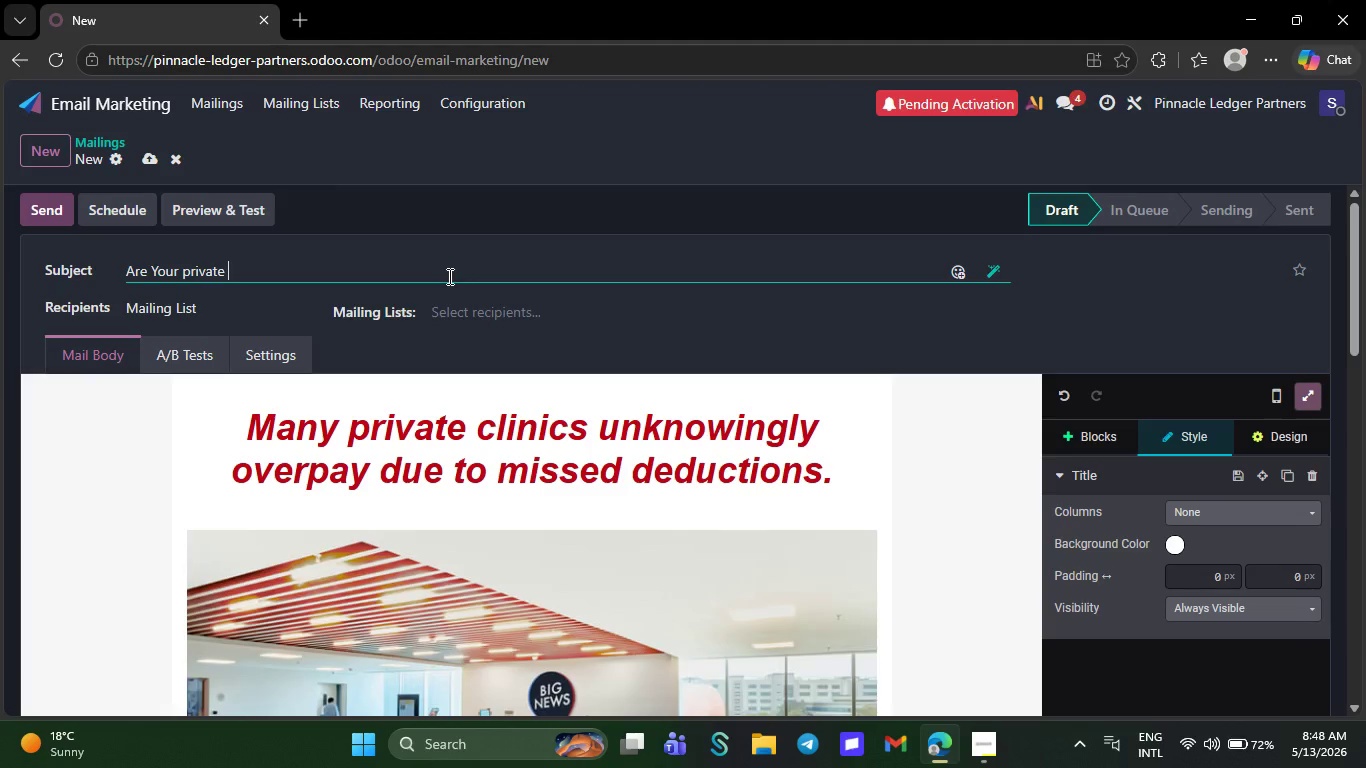 
wait(10.77)
 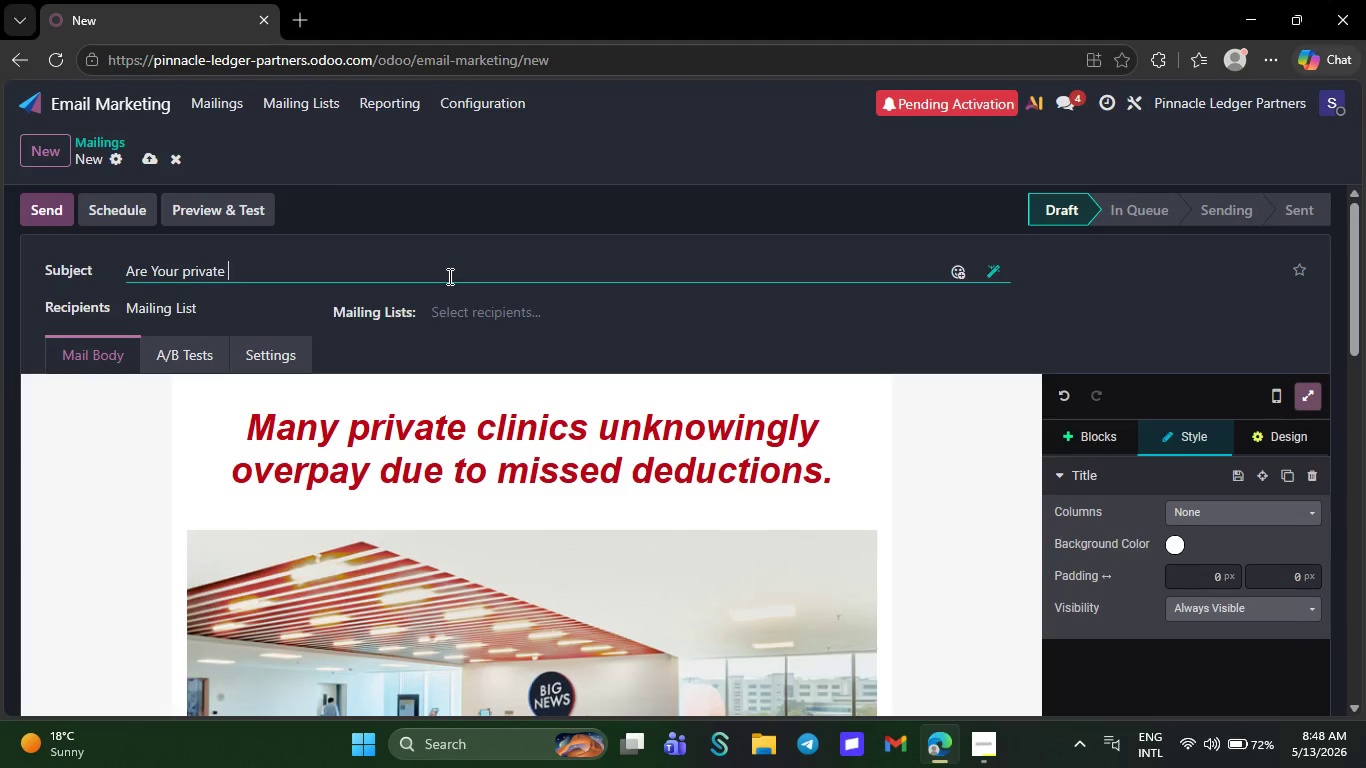 
key(Backspace)
 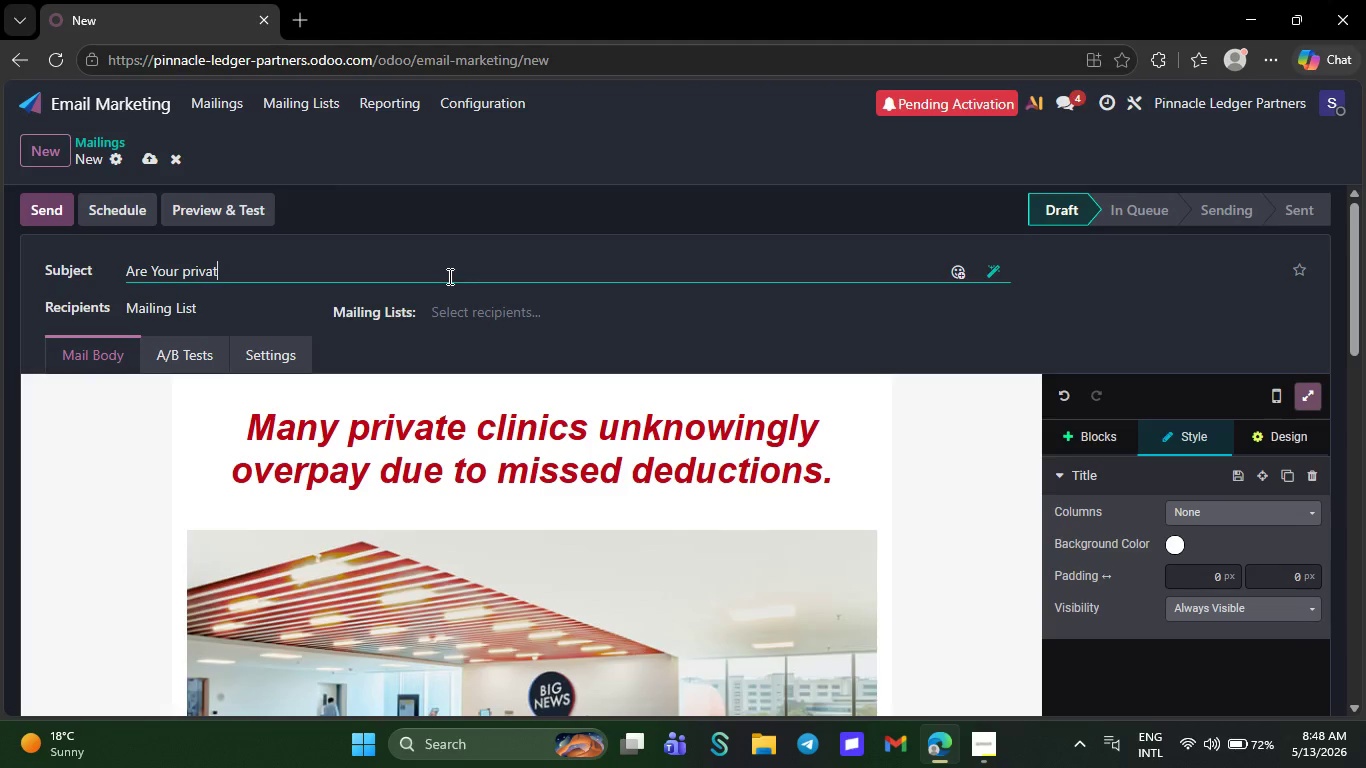 
key(Backspace)
 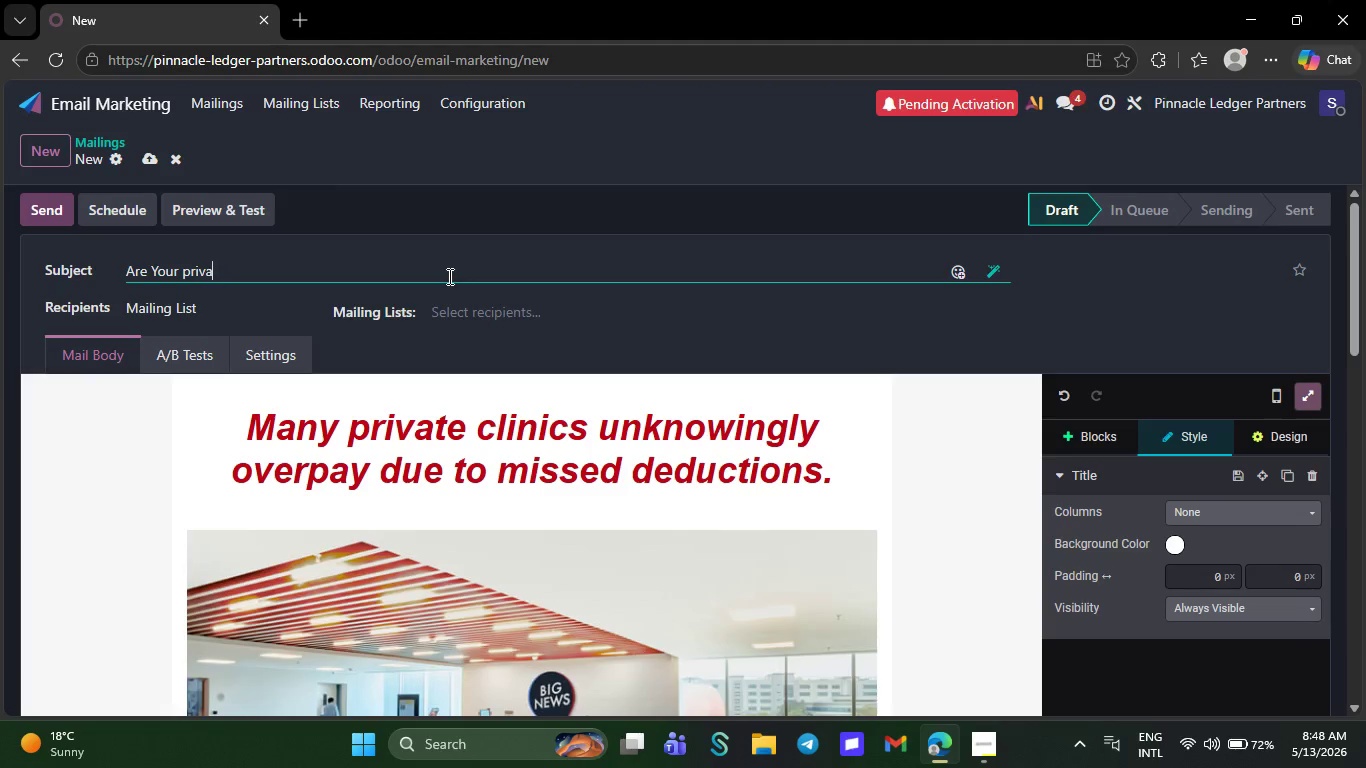 
key(Backspace)
 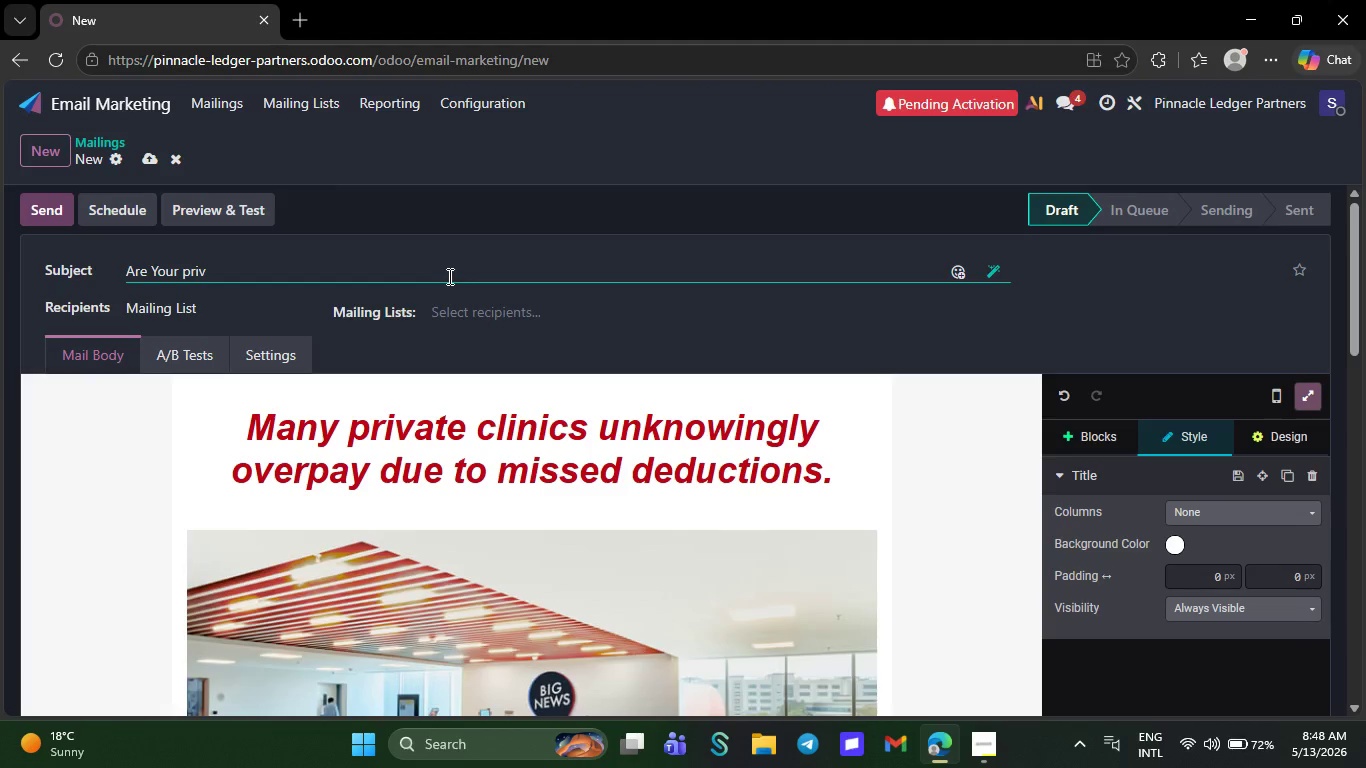 
key(Backspace)
 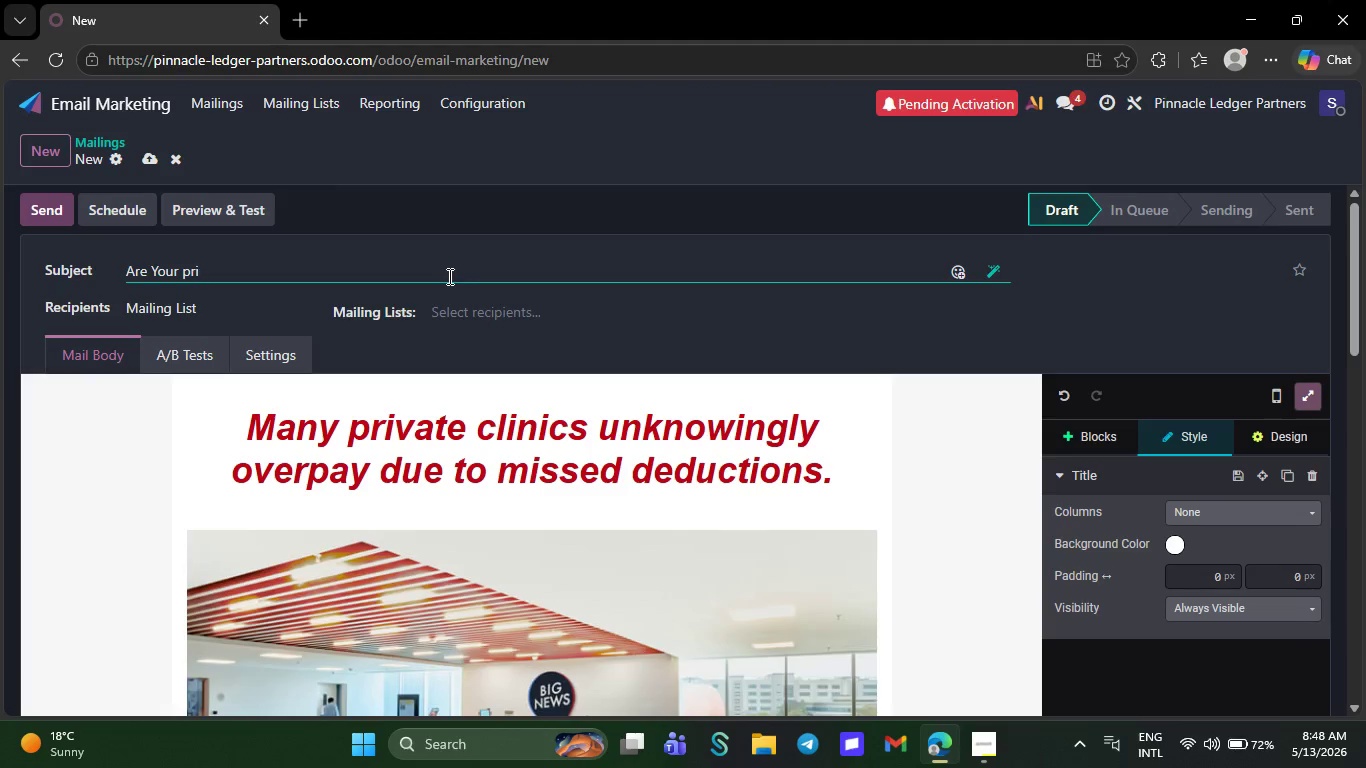 
key(Backspace)
 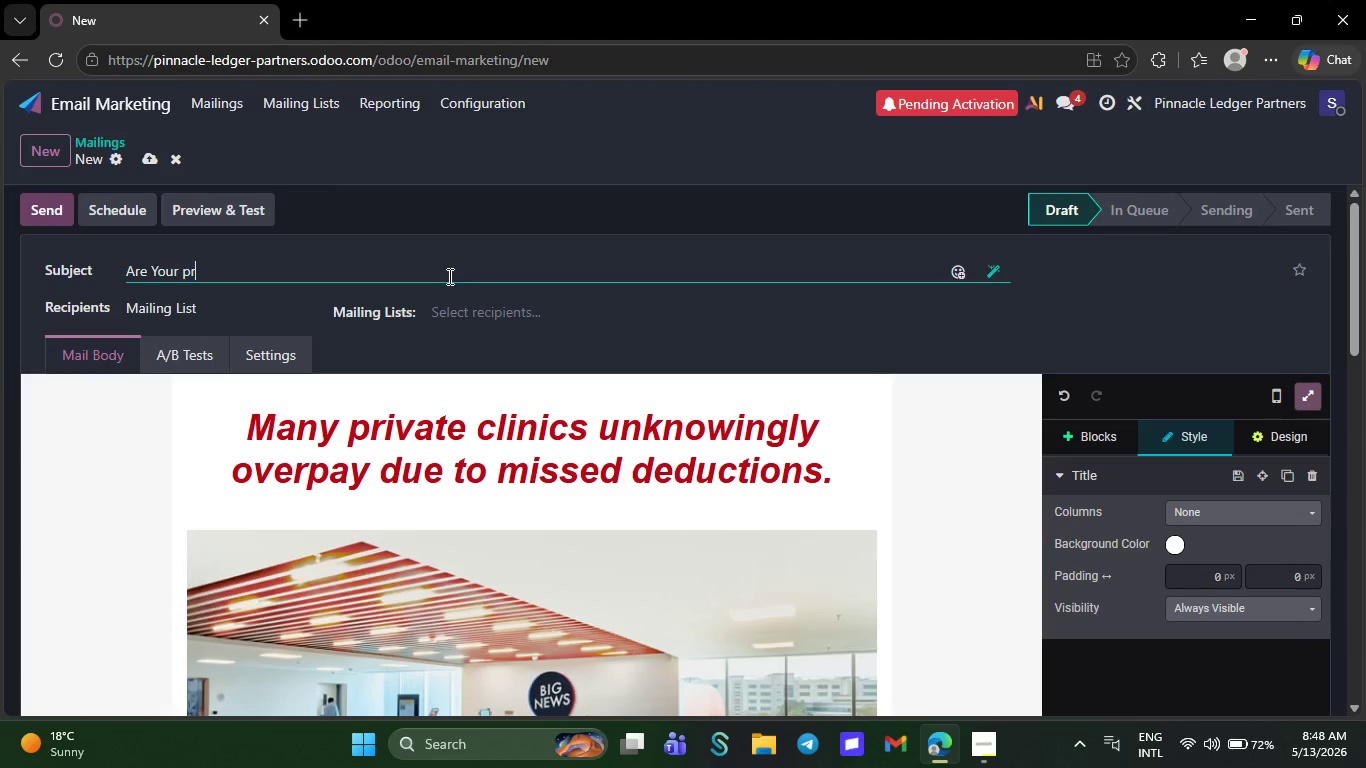 
key(Backspace)
 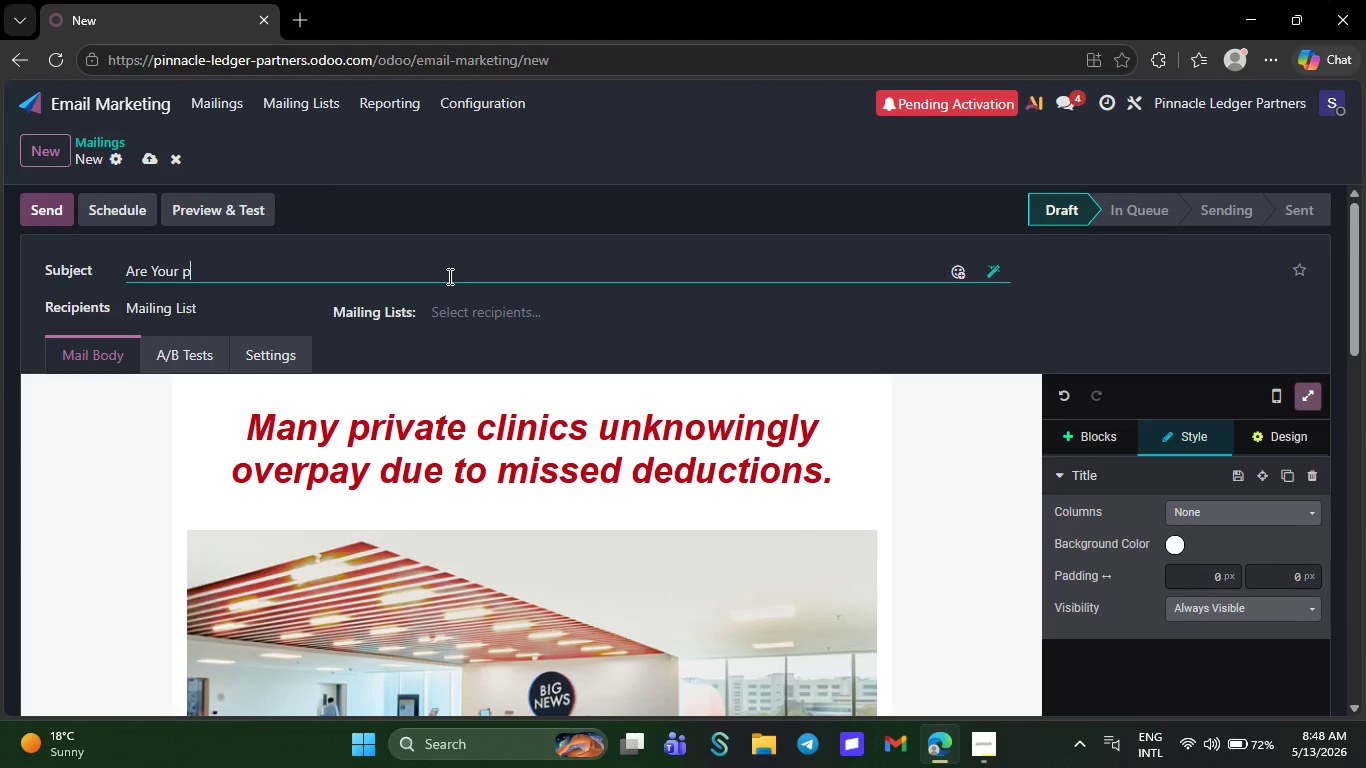 
key(Backspace)
 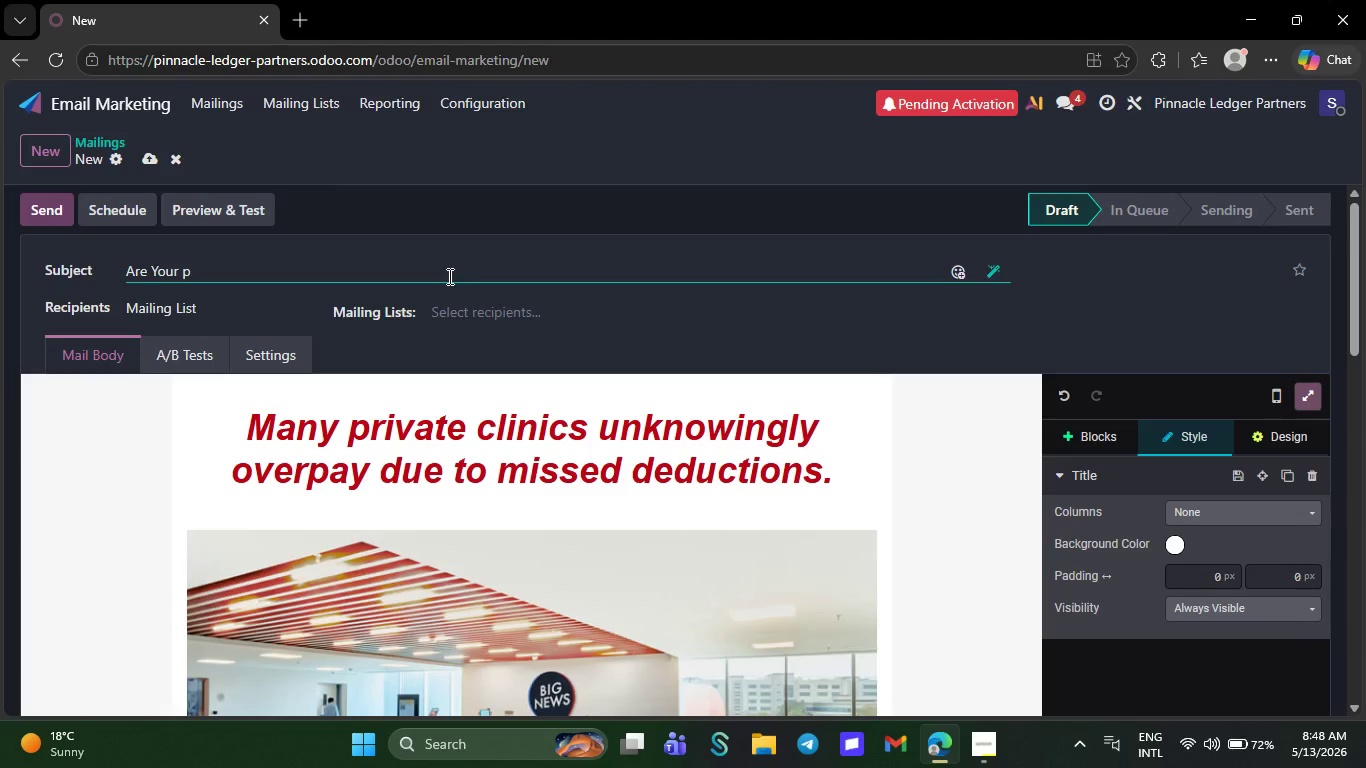 
key(Backspace)
 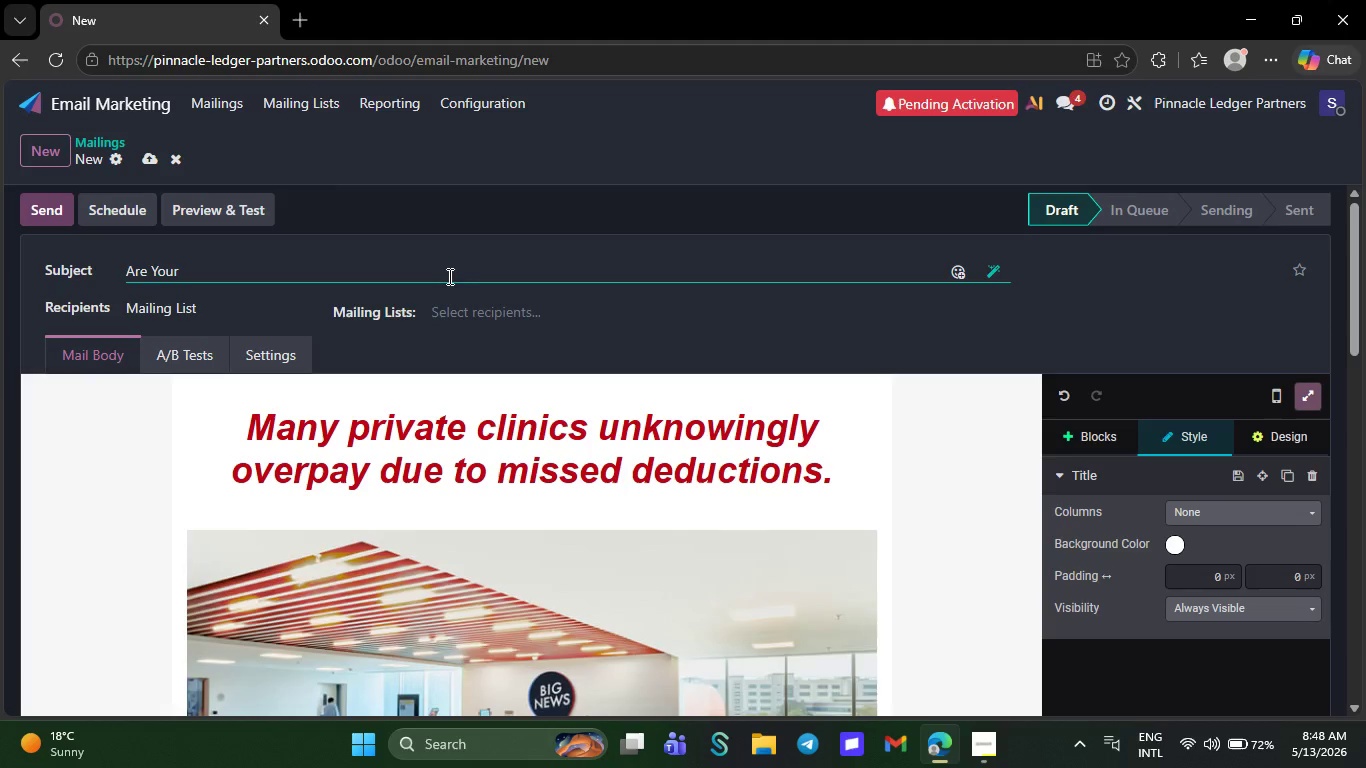 
wait(5.48)
 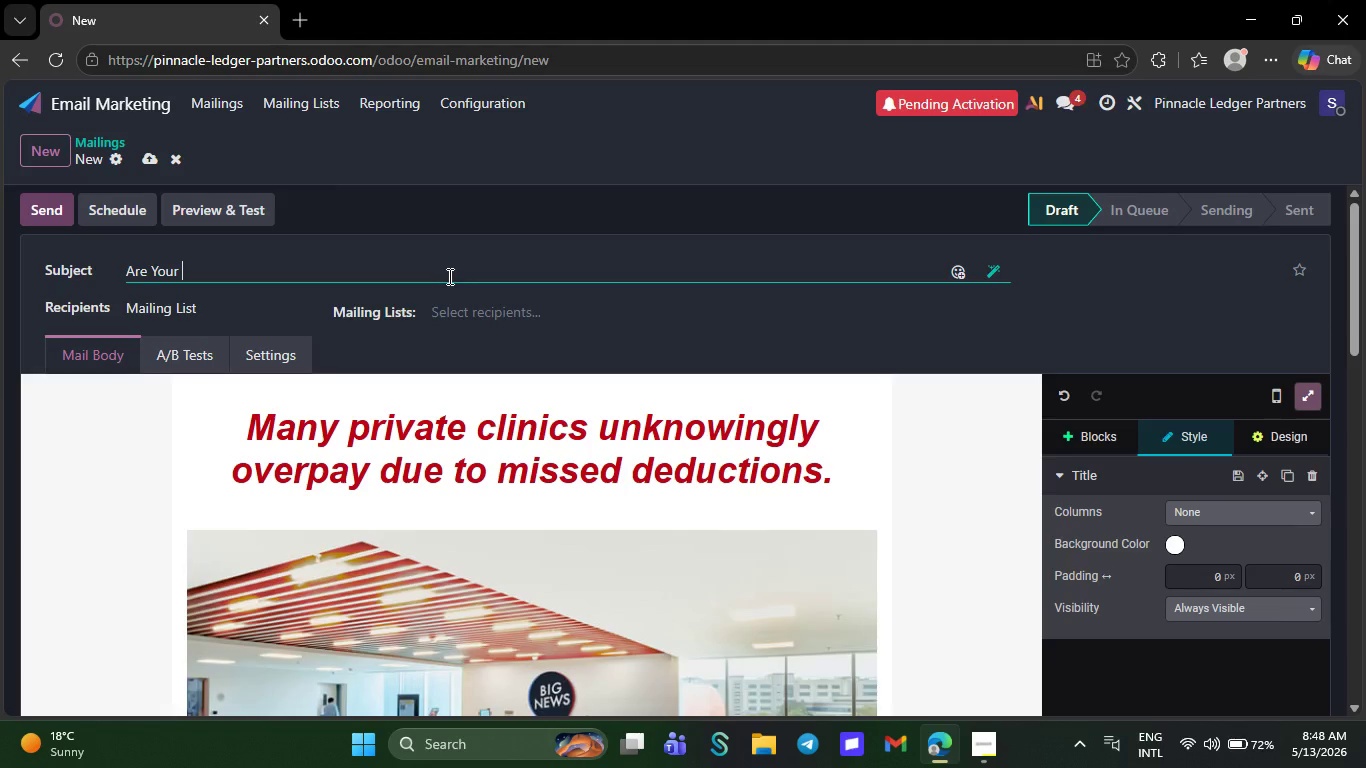 
type(Medical)
 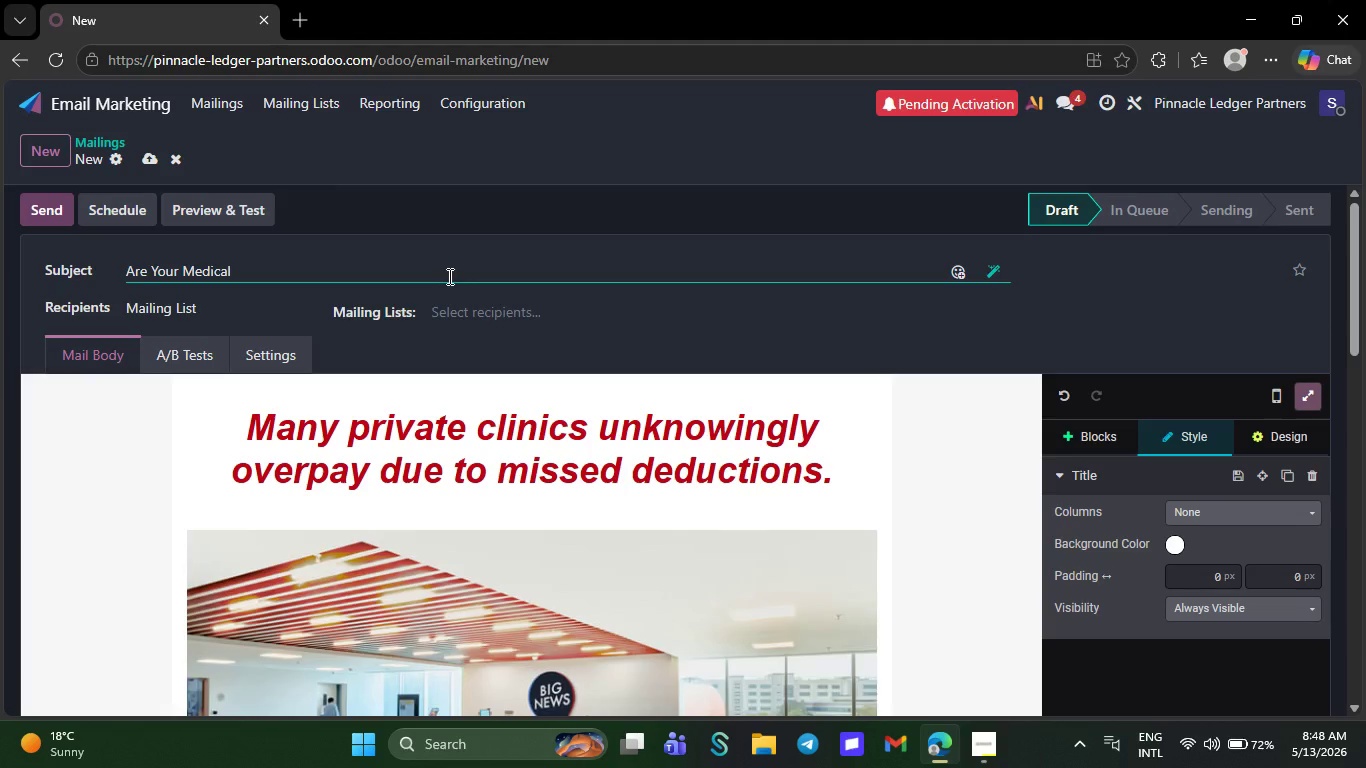 
wait(5.41)
 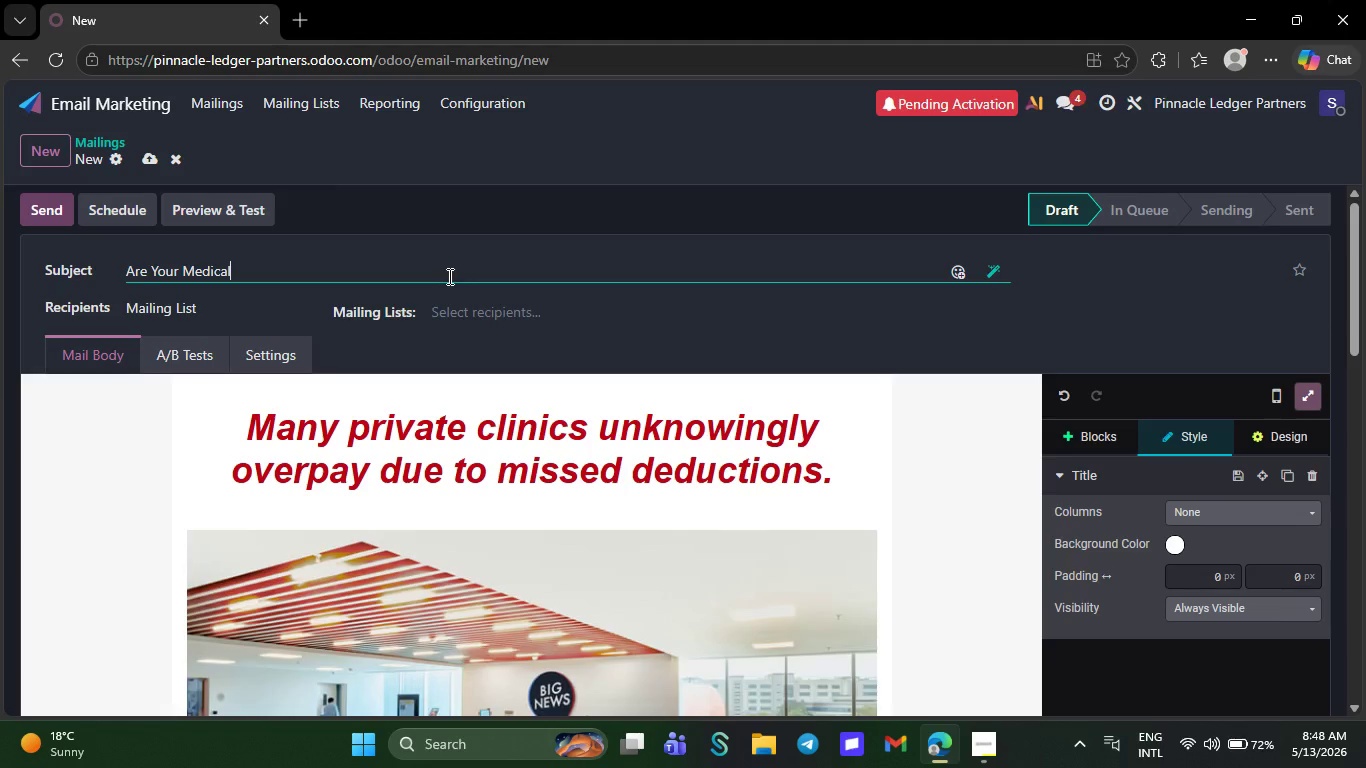 
key(Space)
 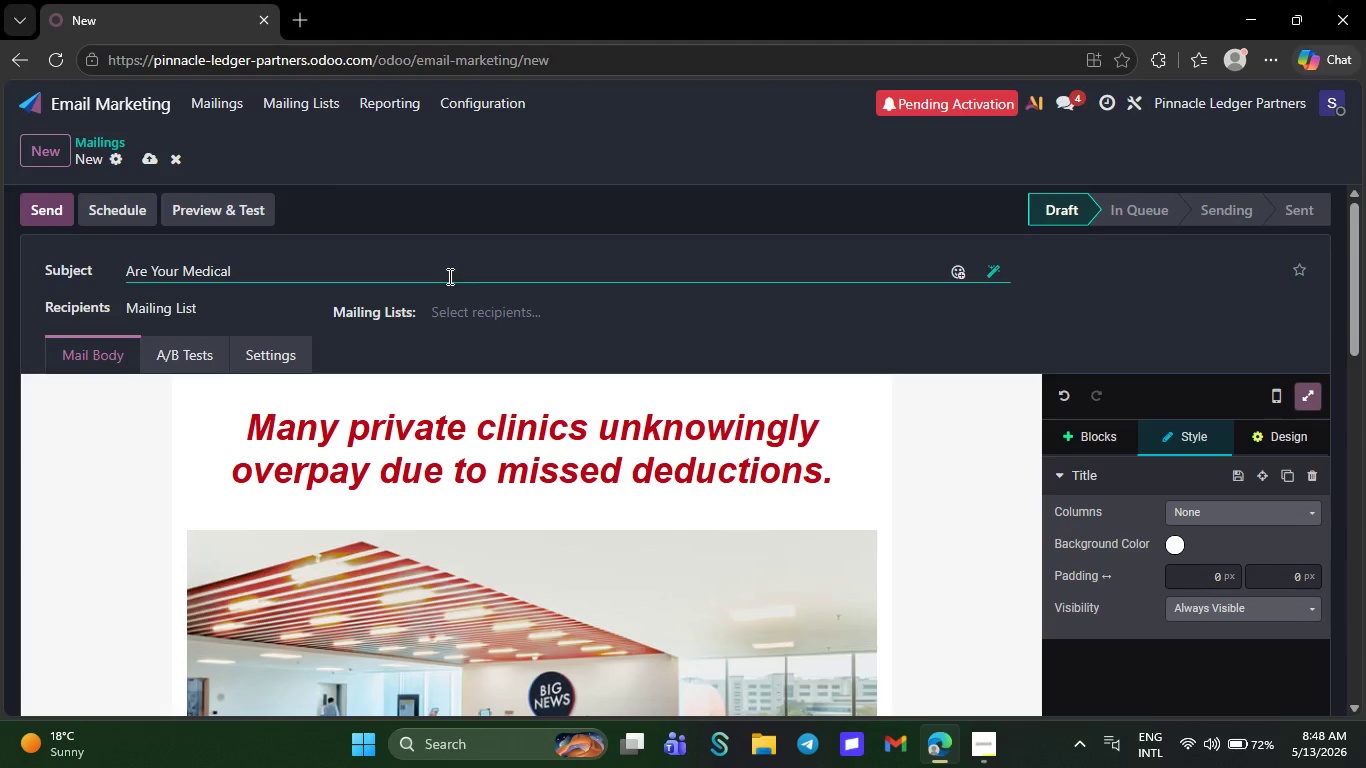 
type(practice )
 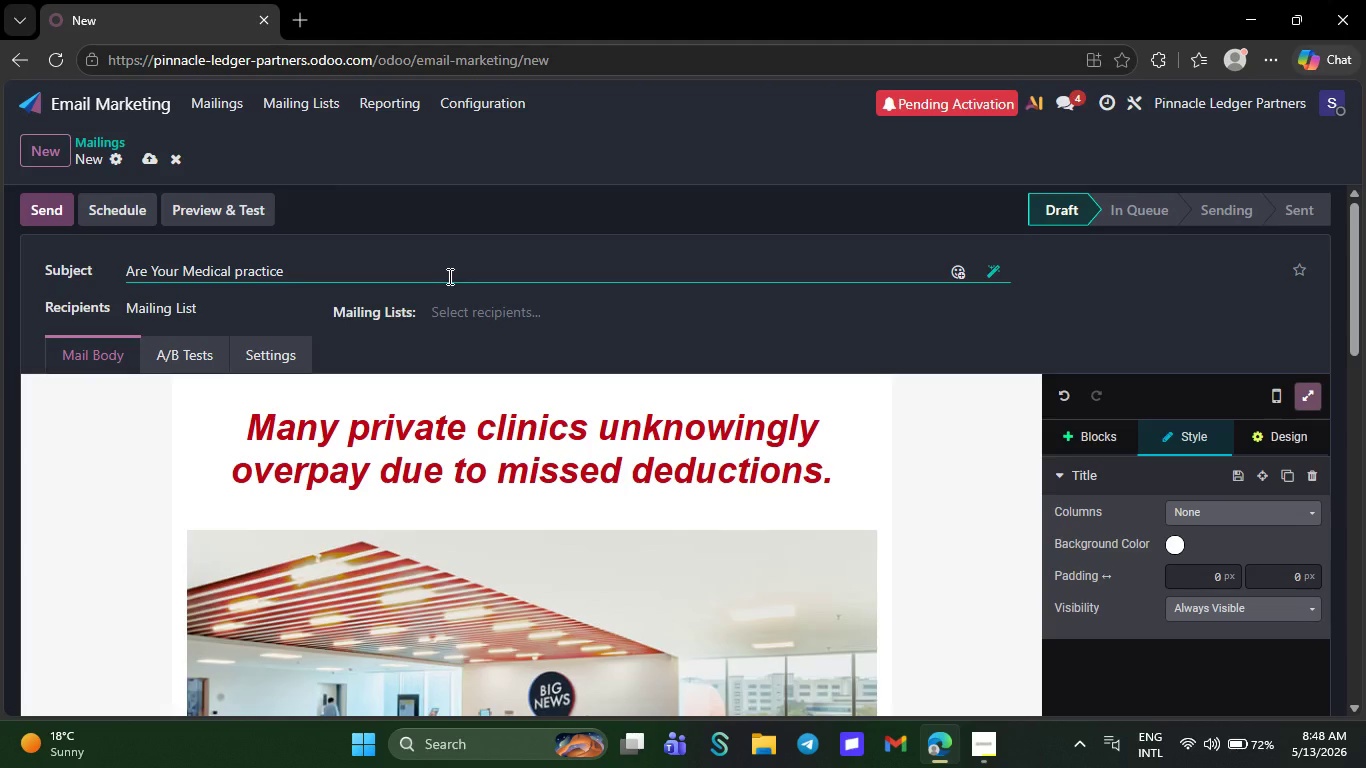 
type(taxes higher)
 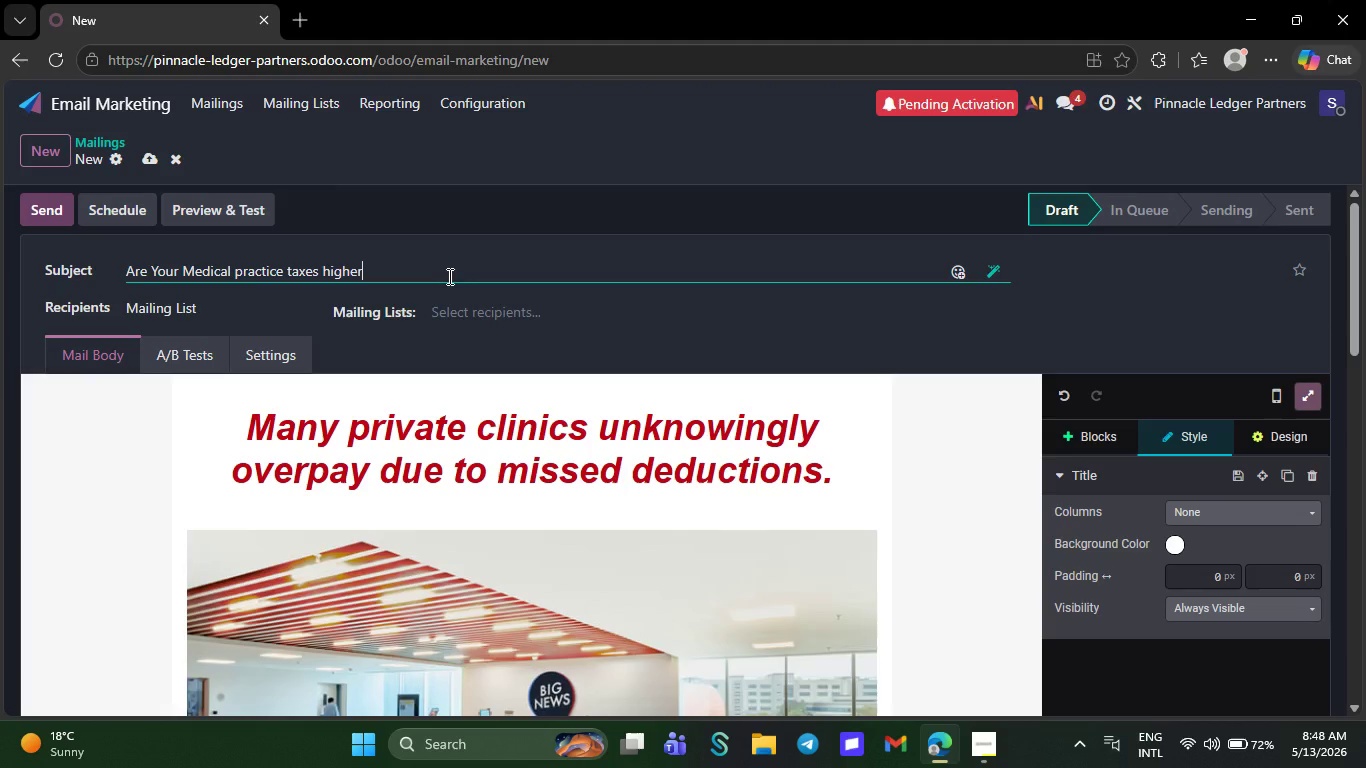 
wait(9.31)
 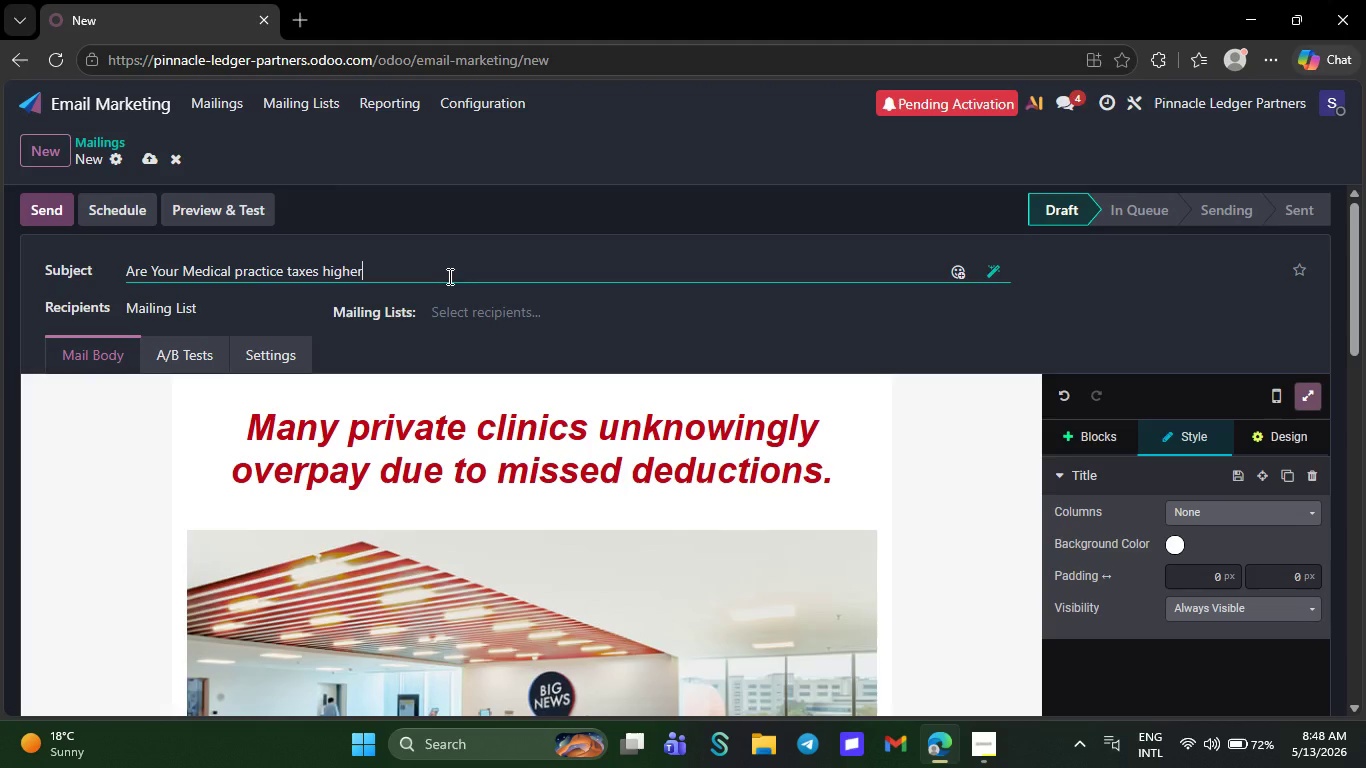 
type( than )
 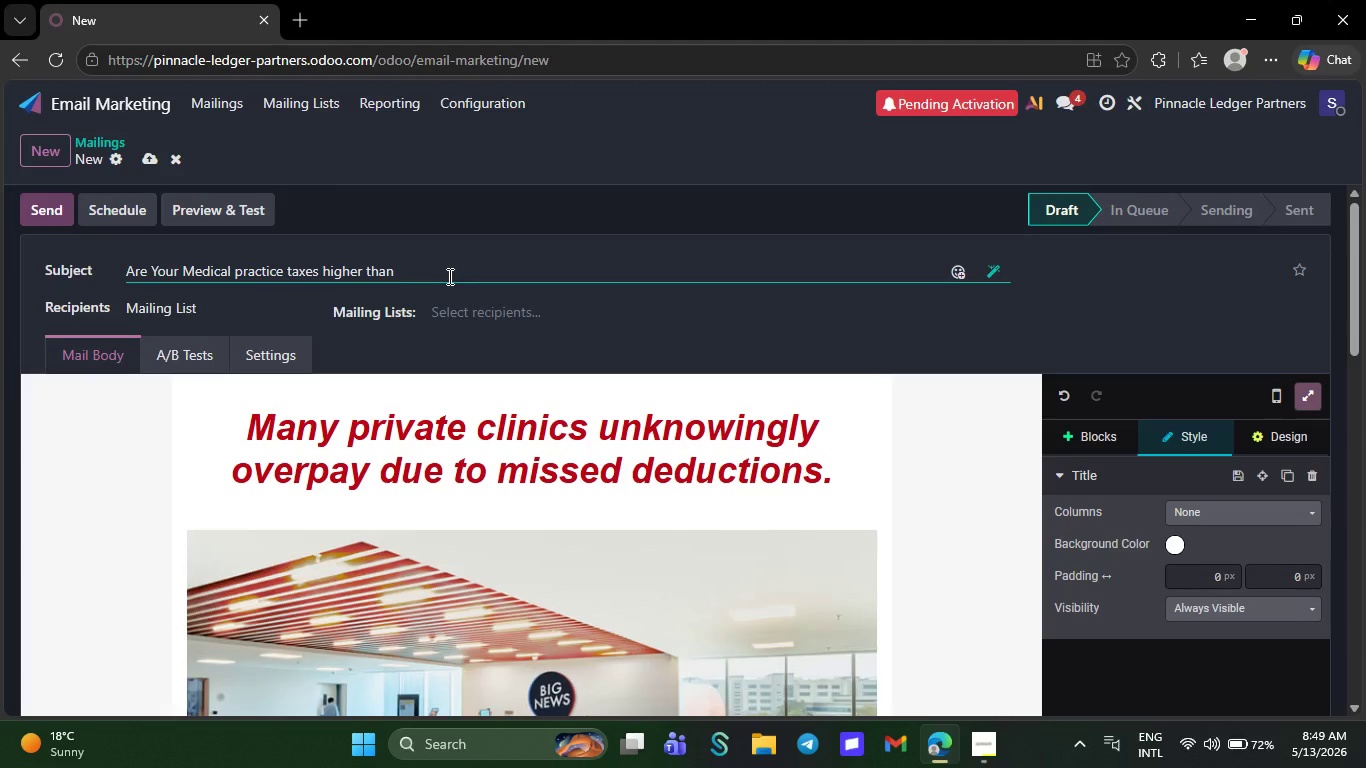 
type(they shoi)
key(Backspace)
type(uld )
 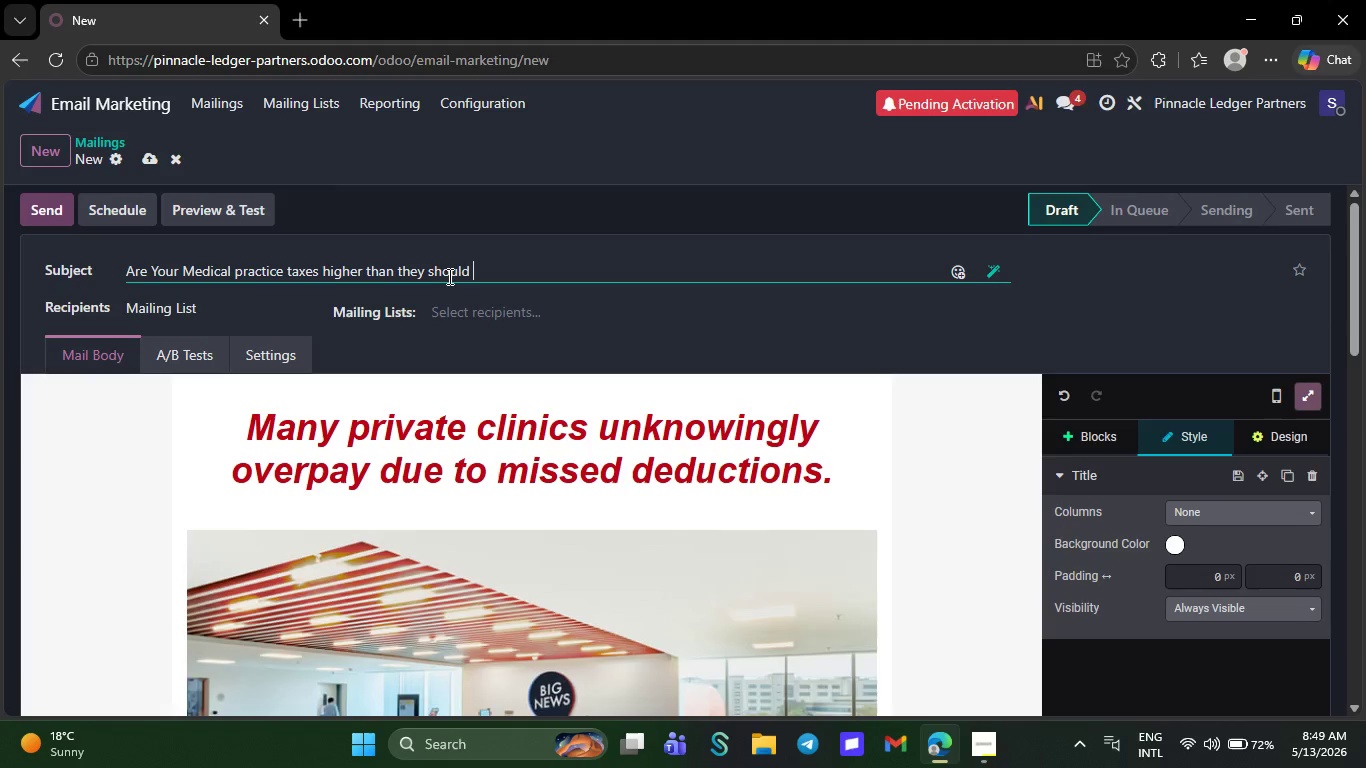 
wait(7.0)
 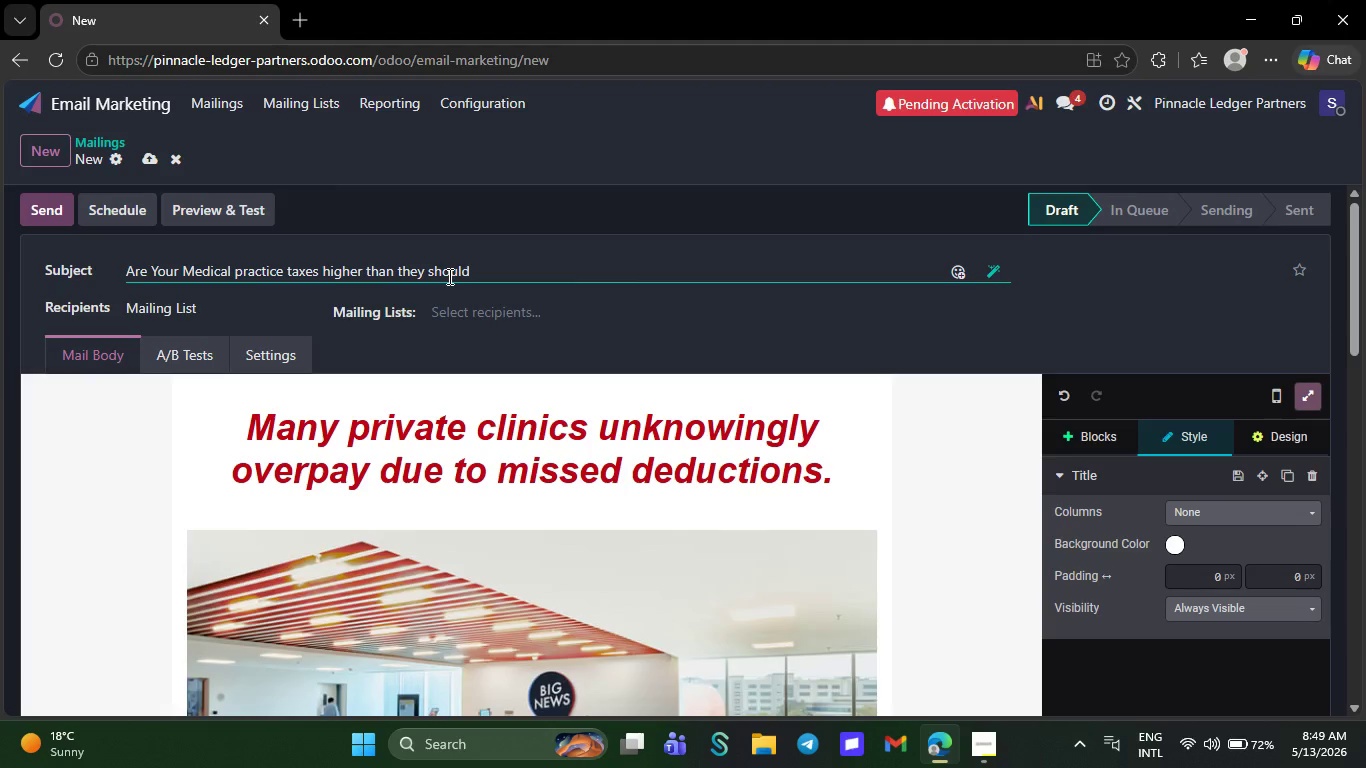 
type(be?)
 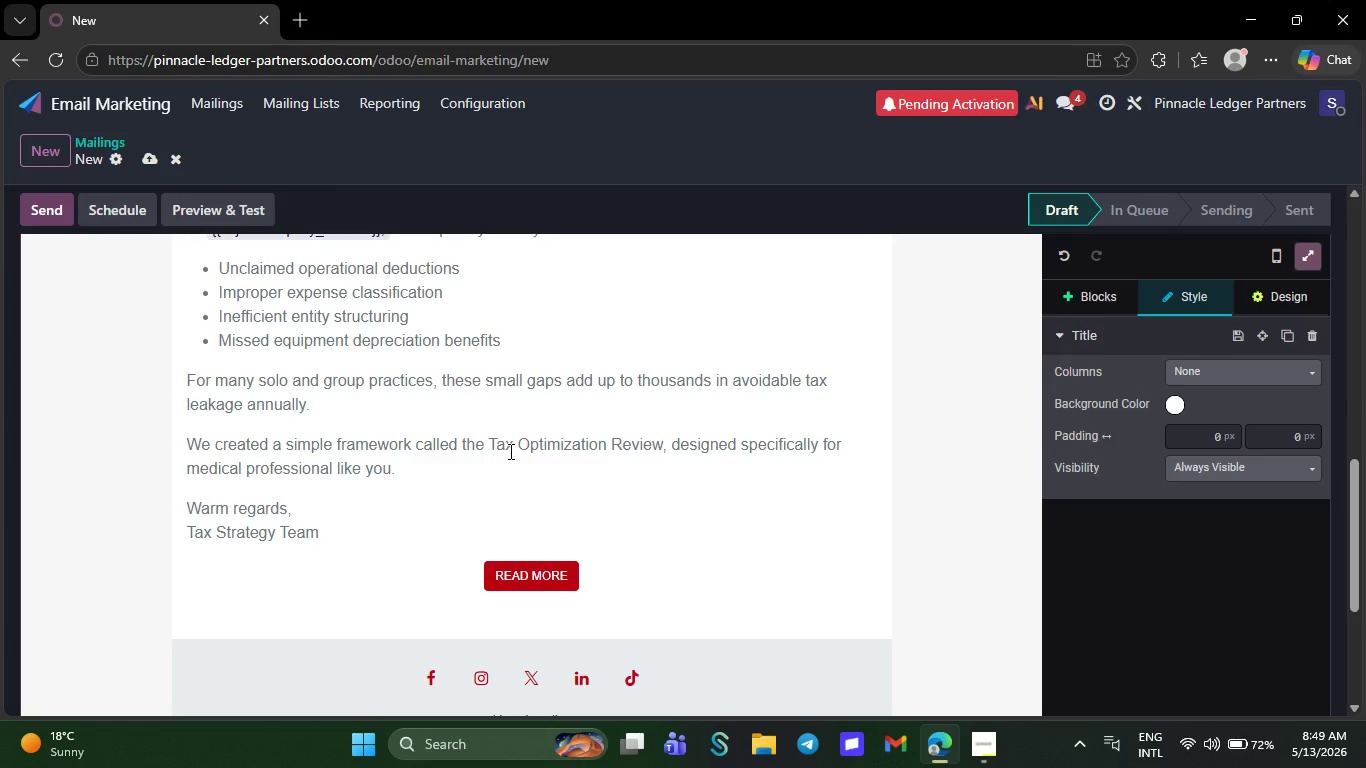 
wait(11.48)
 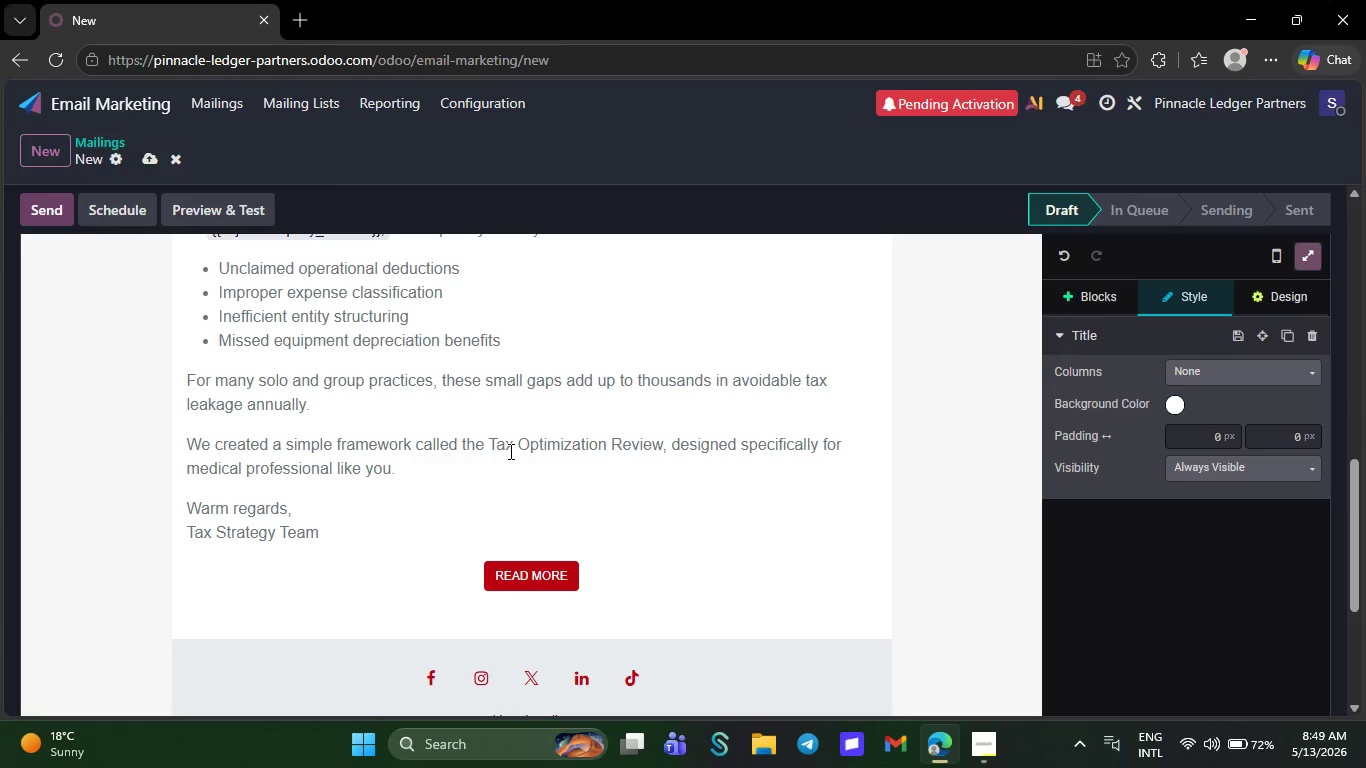 
left_click([573, 588])
 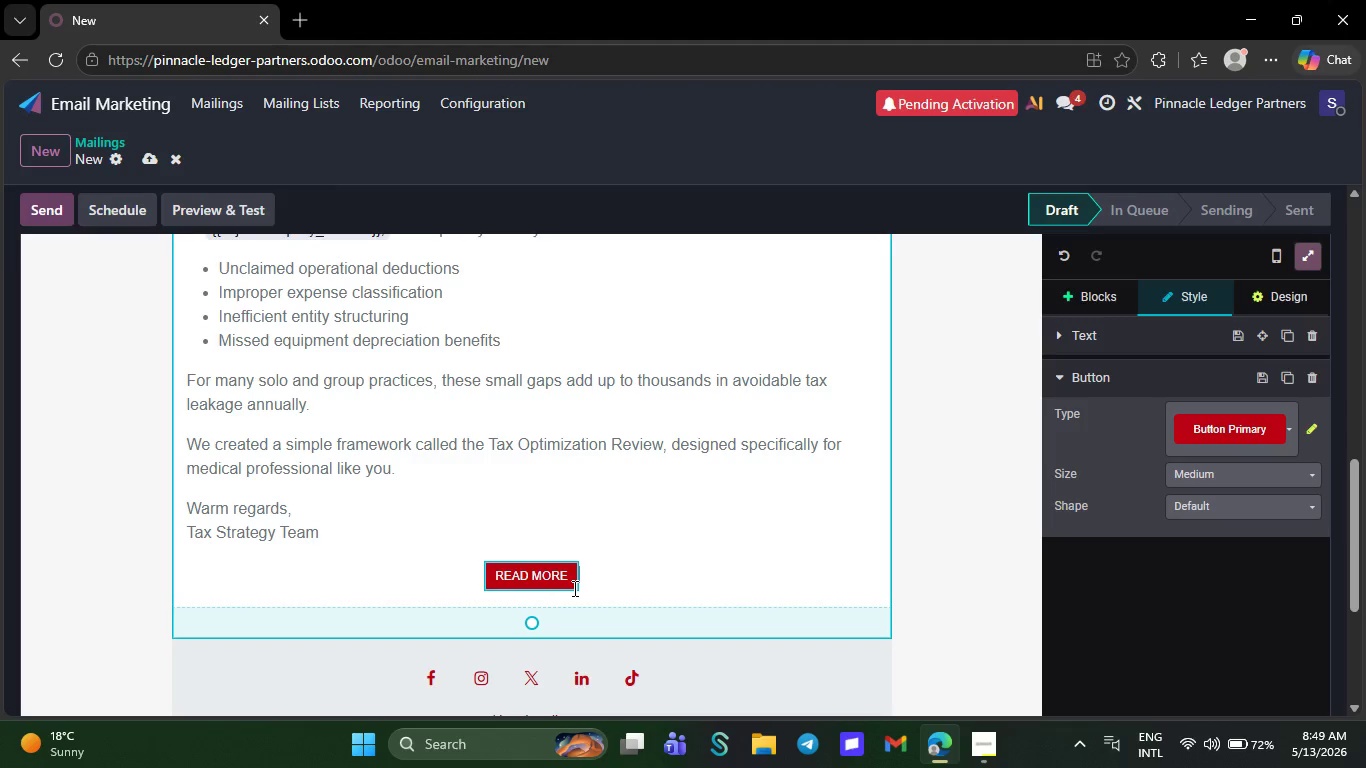 
left_click([573, 584])
 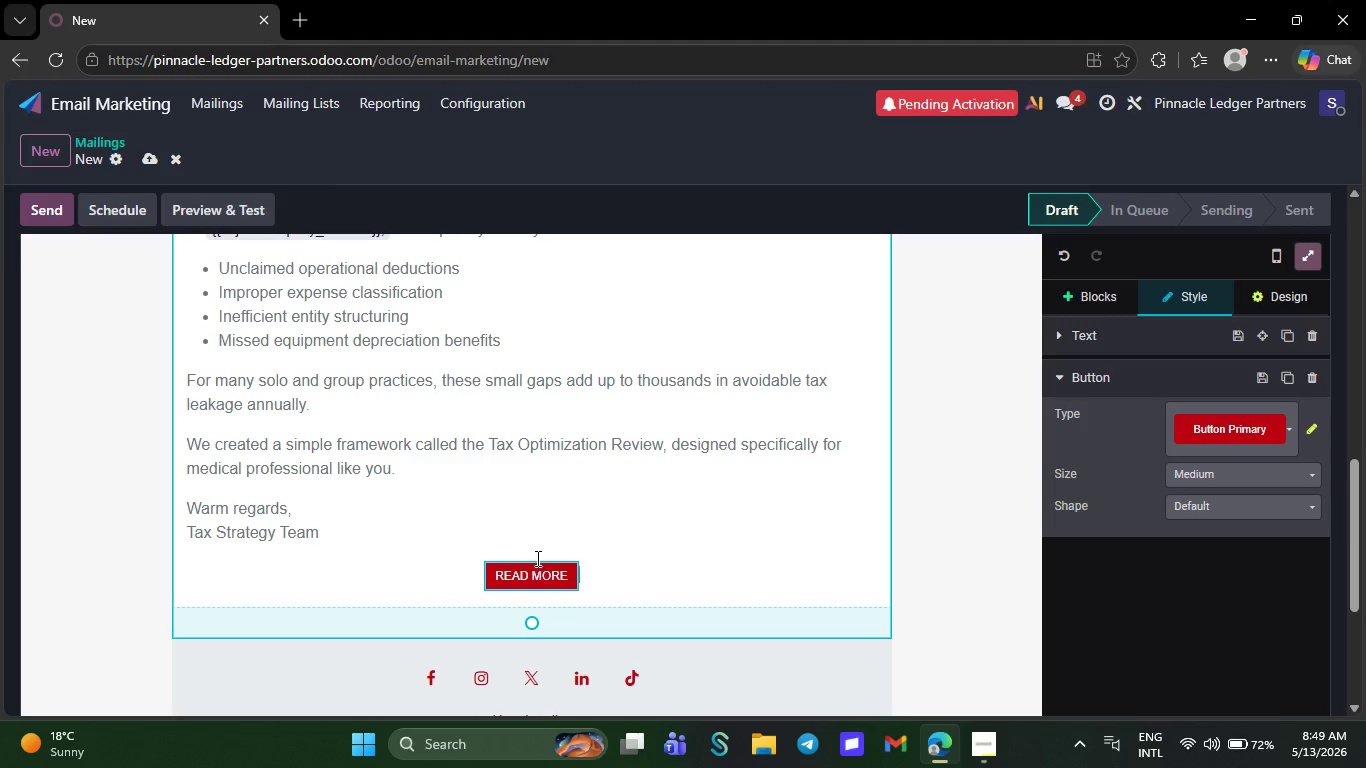 
wait(7.69)
 